 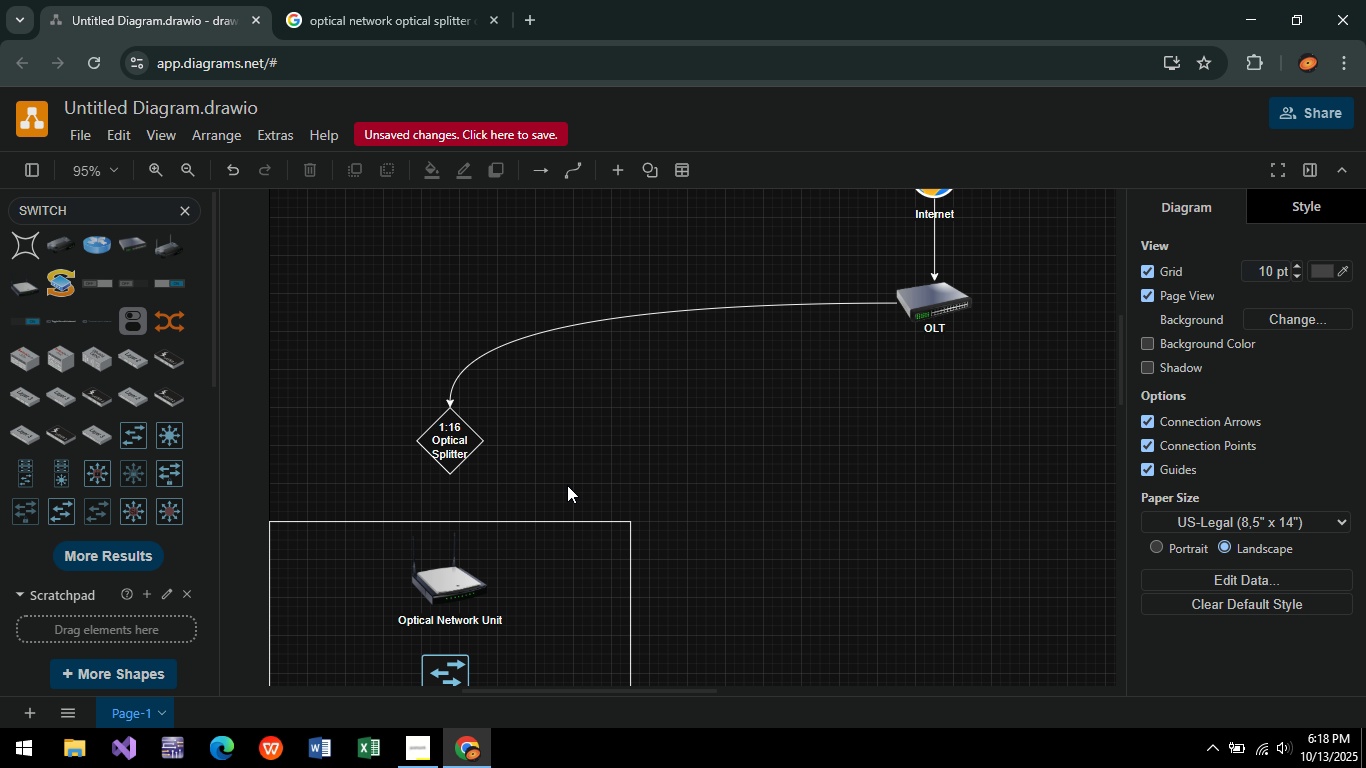 
hold_key(key=ControlLeft, duration=0.55)
 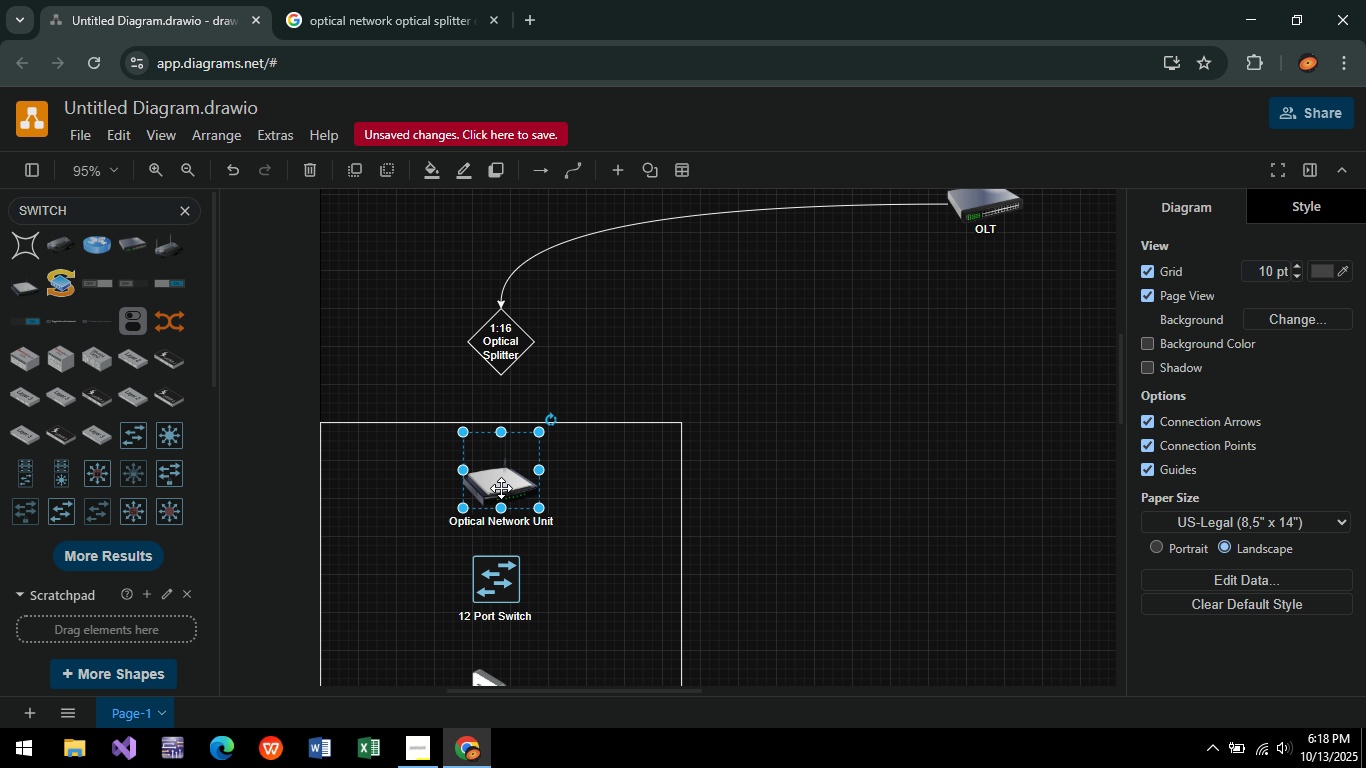 
left_click_drag(start_coordinate=[501, 488], to_coordinate=[500, 496])
 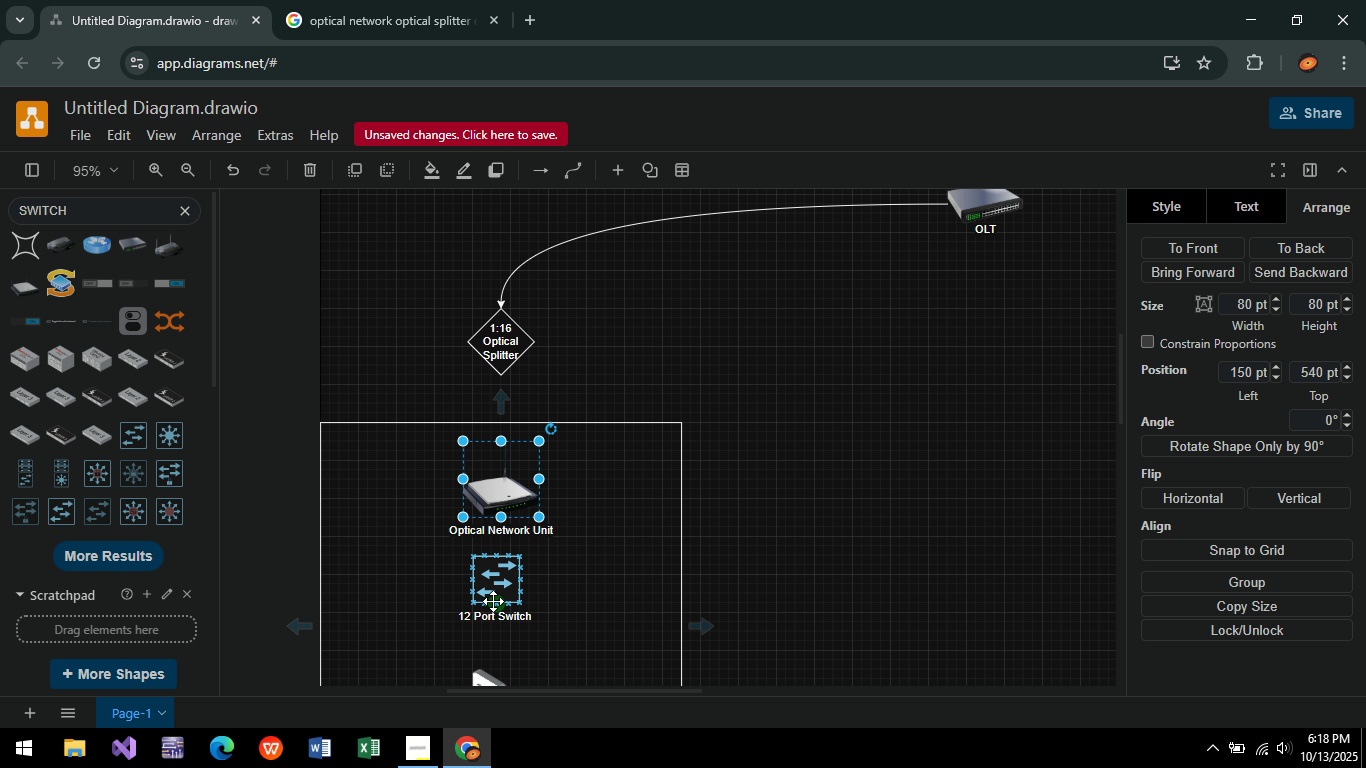 
left_click_drag(start_coordinate=[501, 581], to_coordinate=[504, 602])
 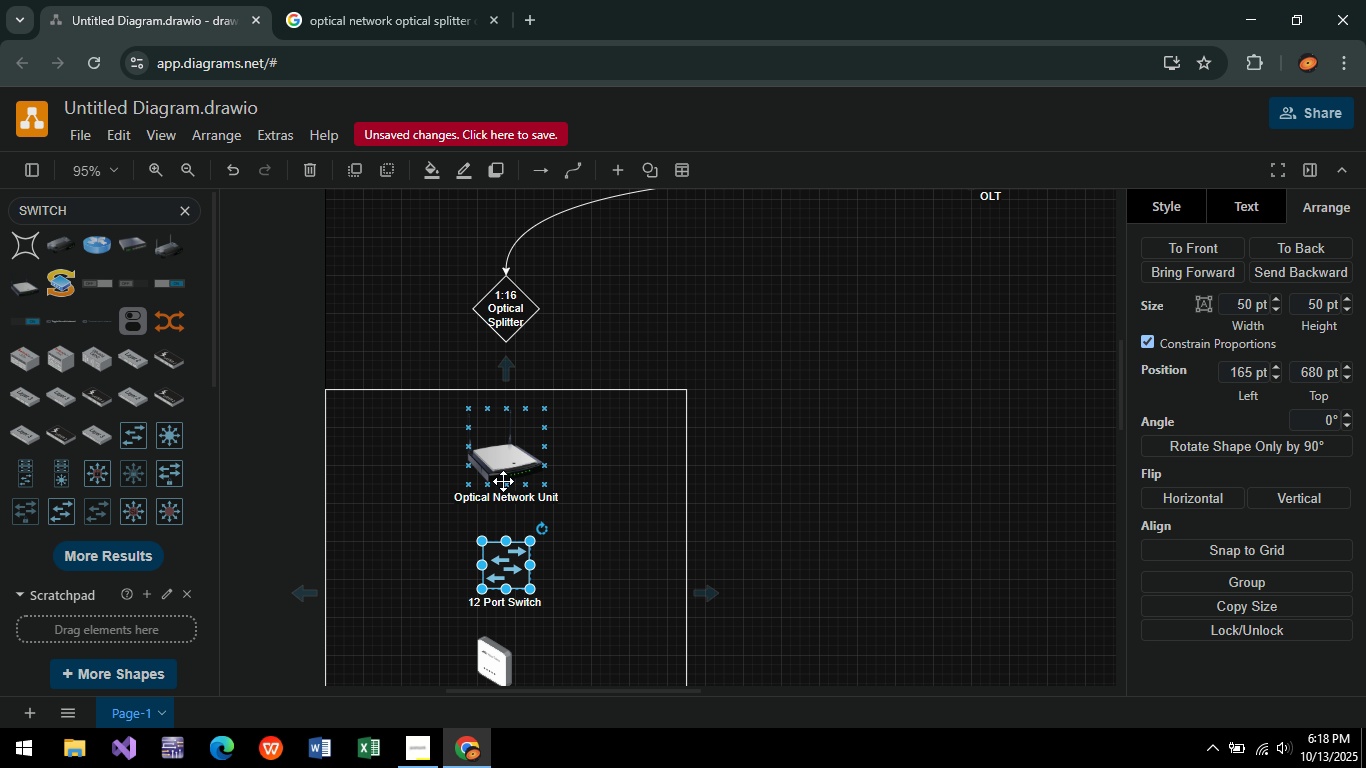 
left_click_drag(start_coordinate=[507, 488], to_coordinate=[507, 535])
 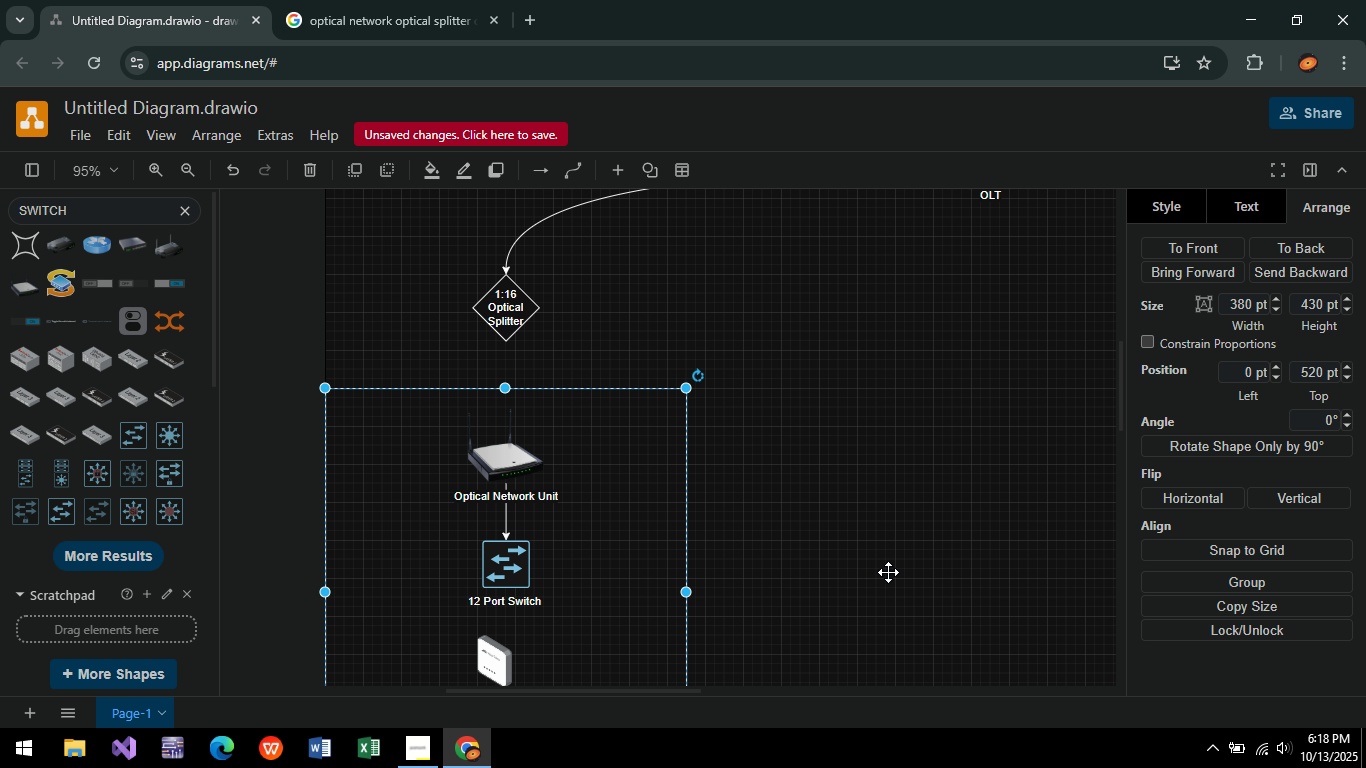 
key(Control+ControlLeft)
 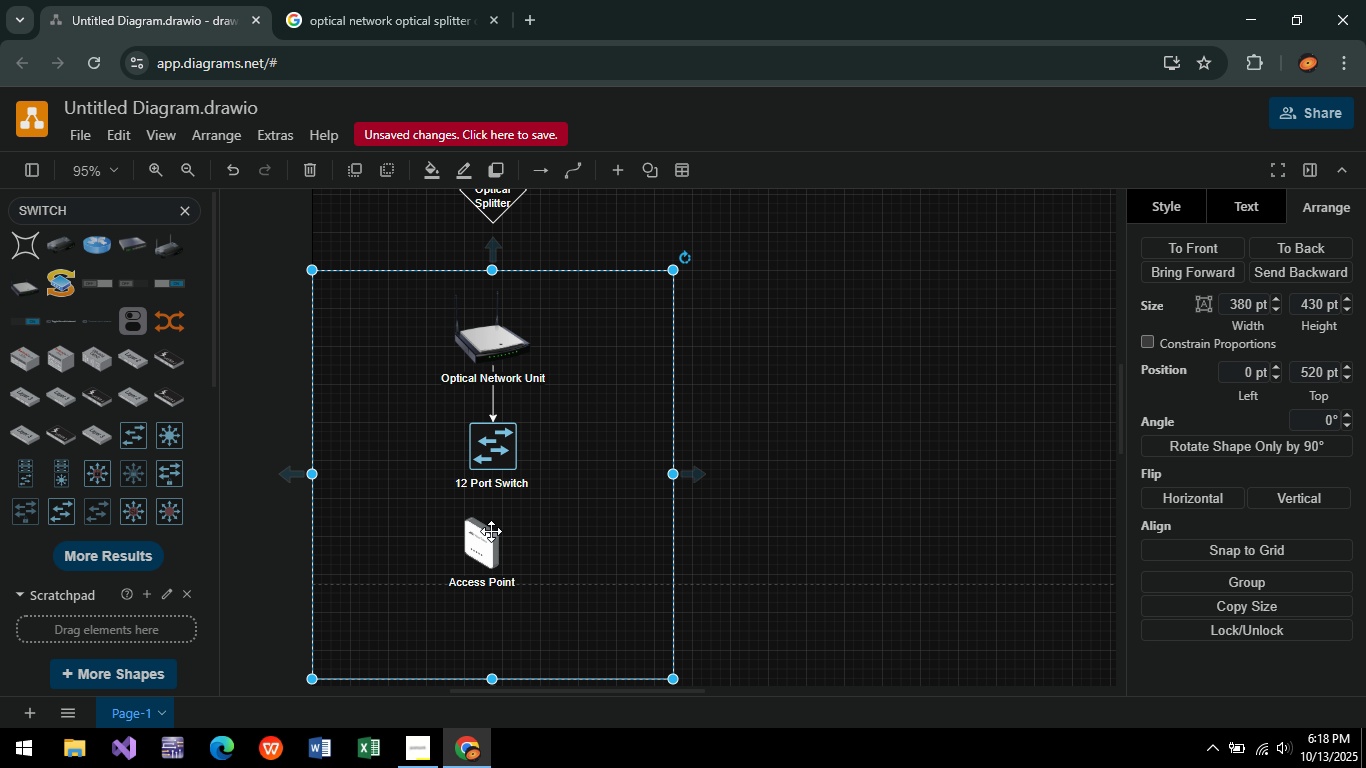 
key(Control+ControlLeft)
 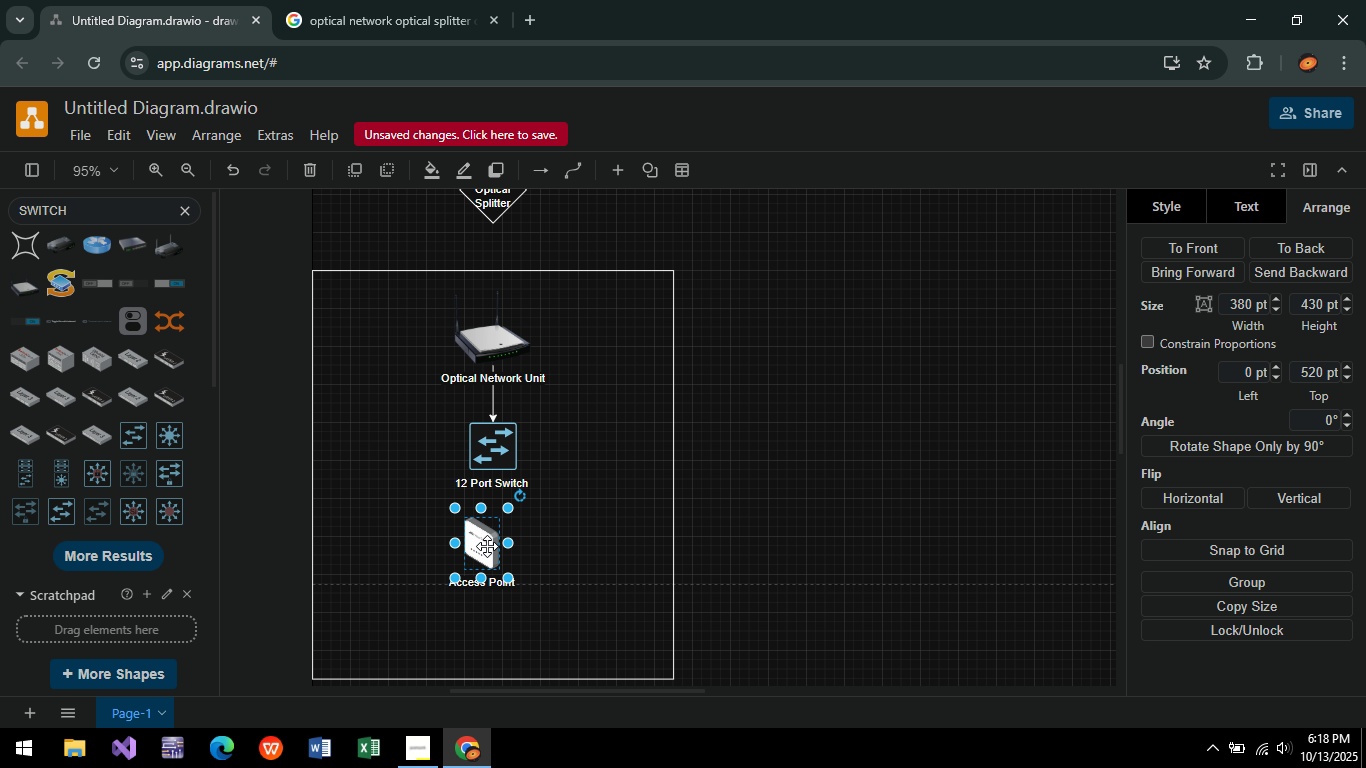 
left_click_drag(start_coordinate=[487, 546], to_coordinate=[398, 602])
 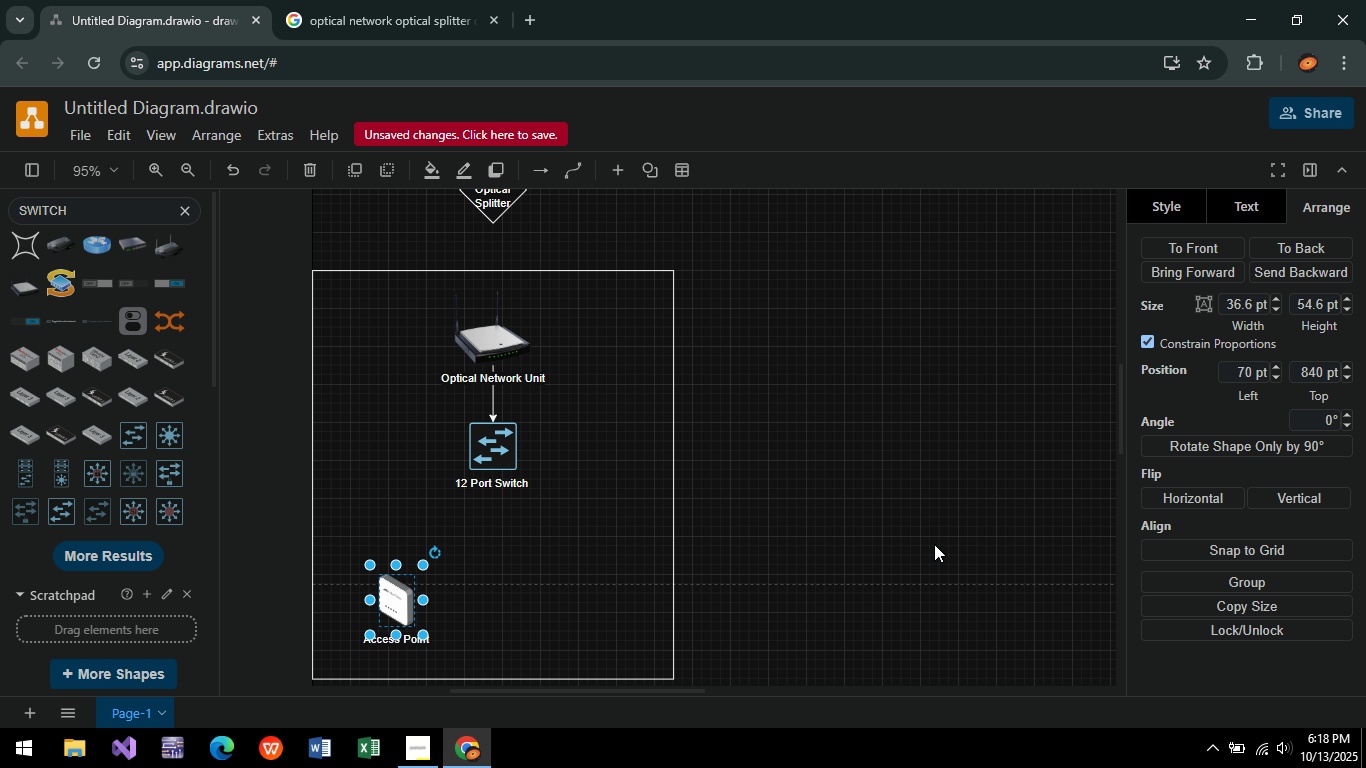 
left_click([934, 544])
 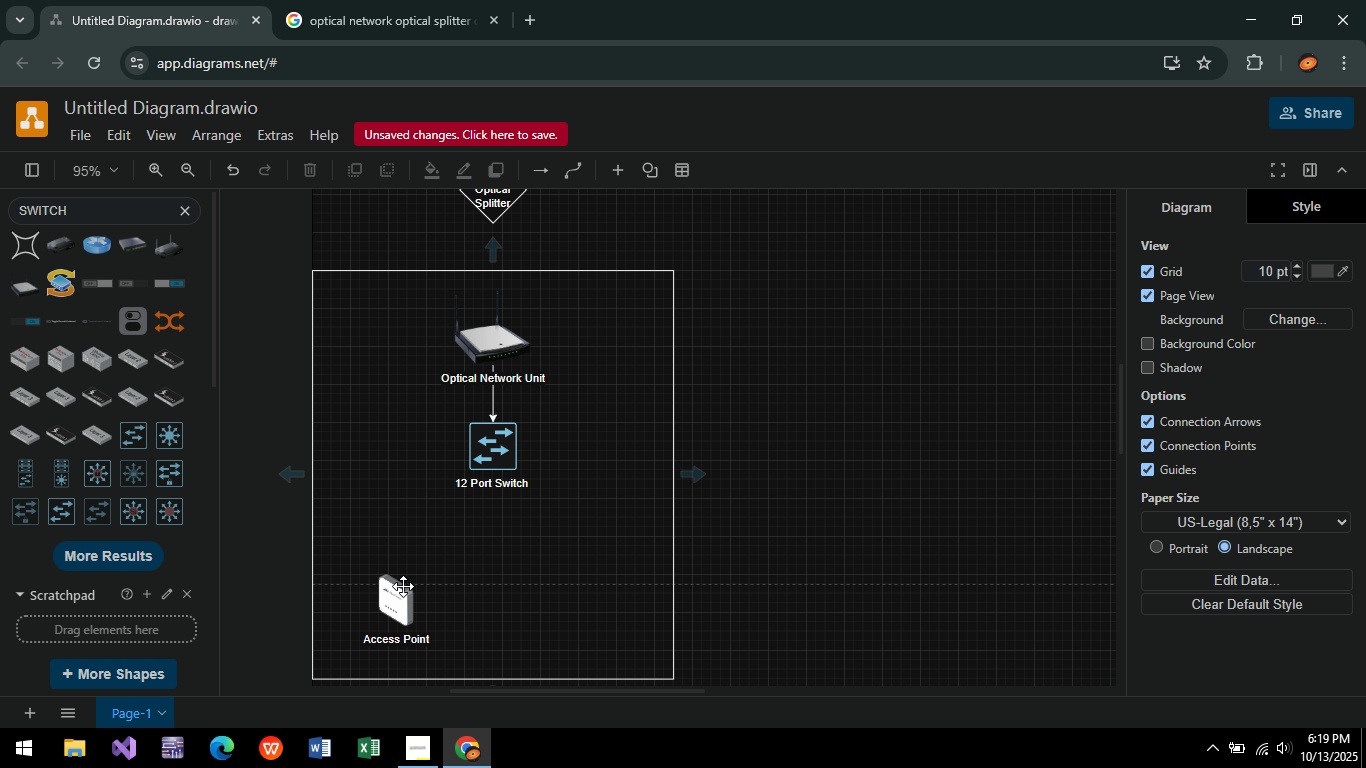 
left_click([391, 595])
 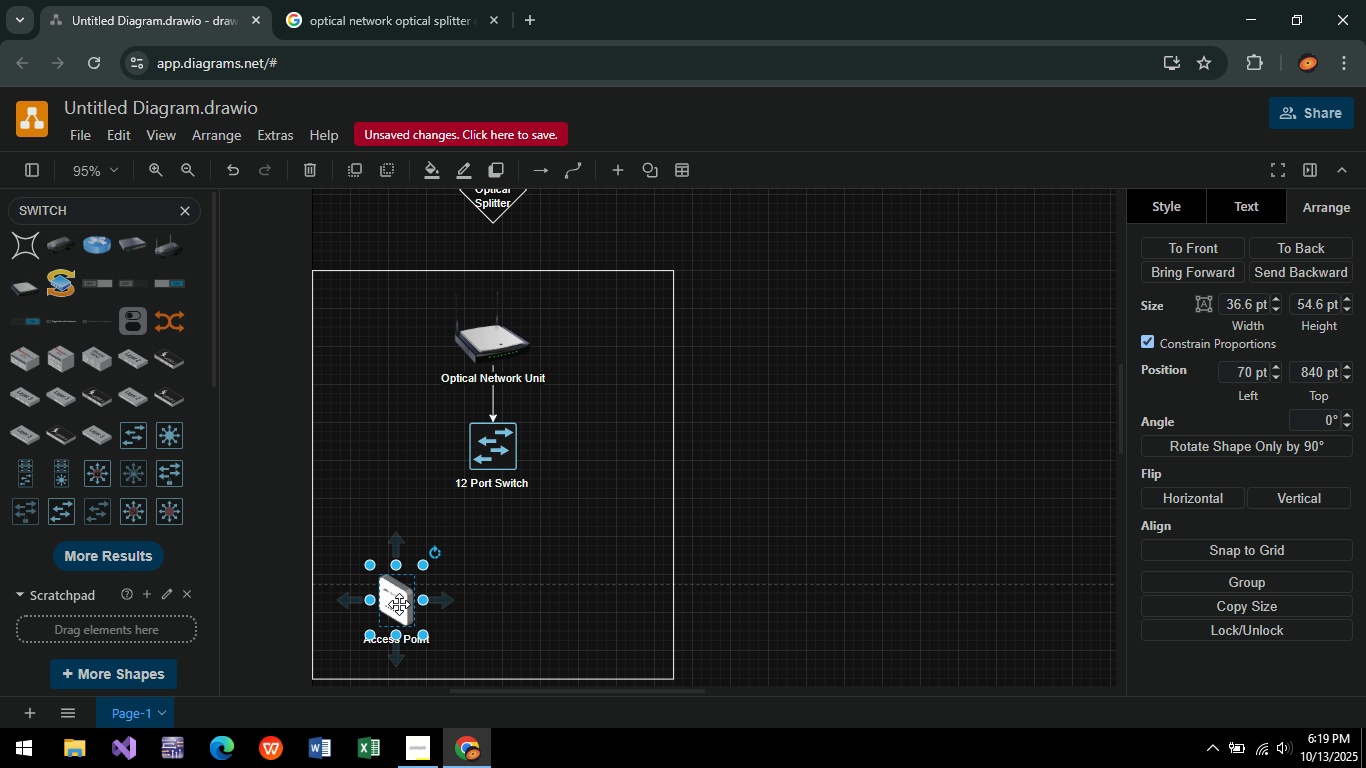 
key(Control+C)
 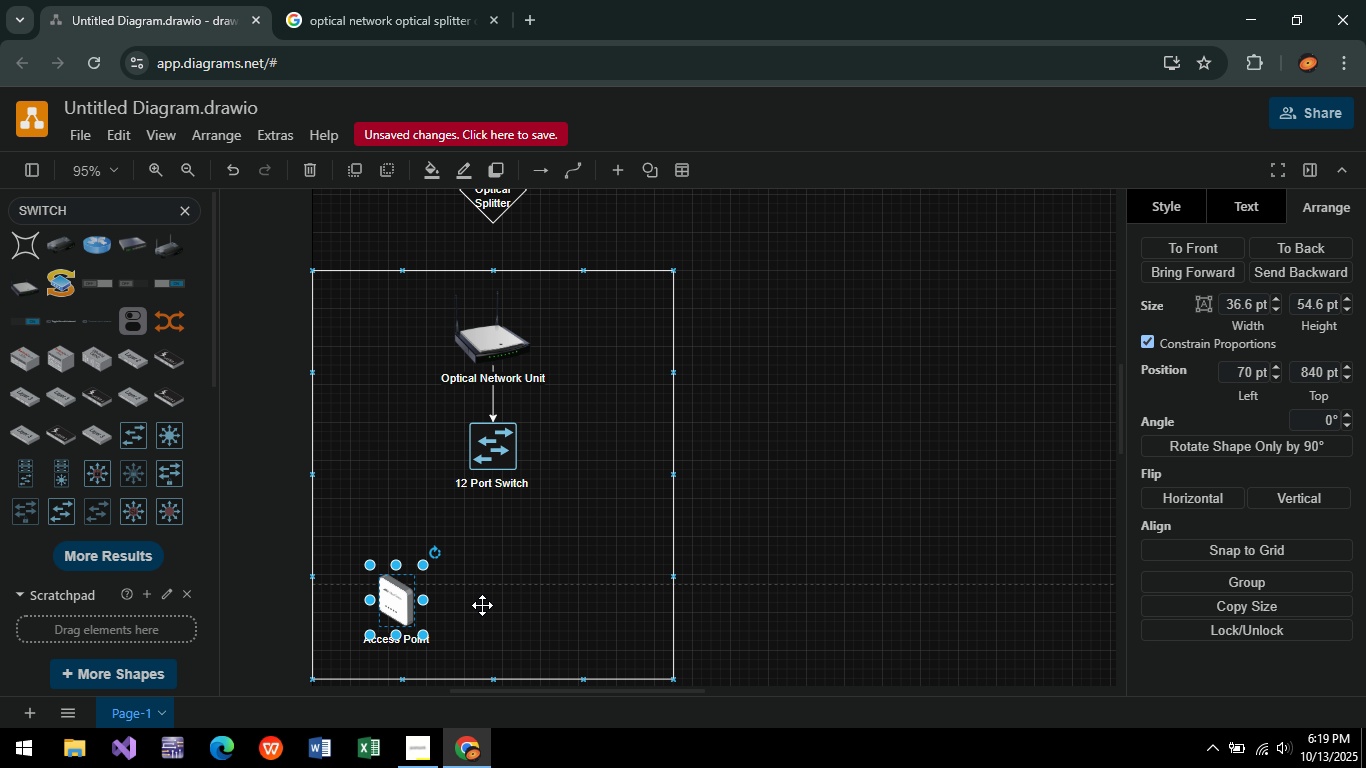 
key(Control+V)
 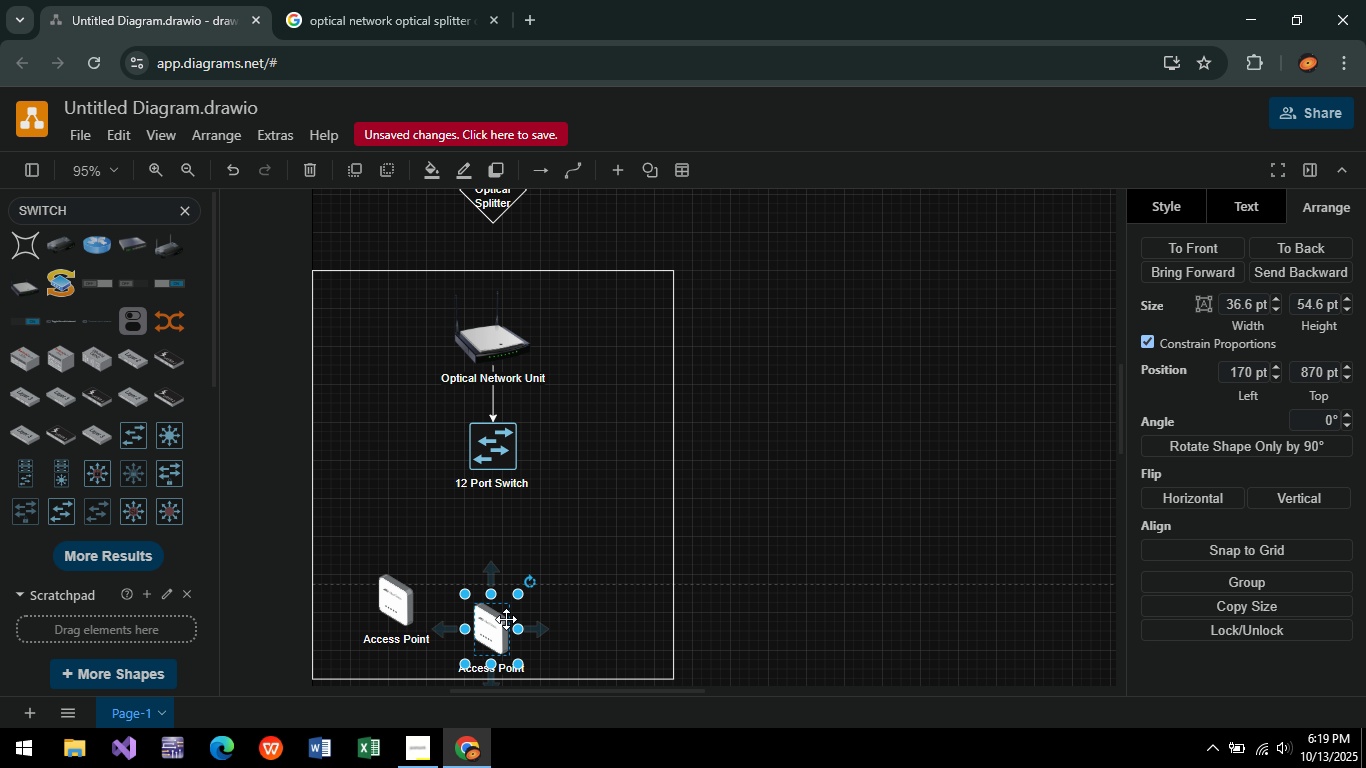 
key(Control+V)
 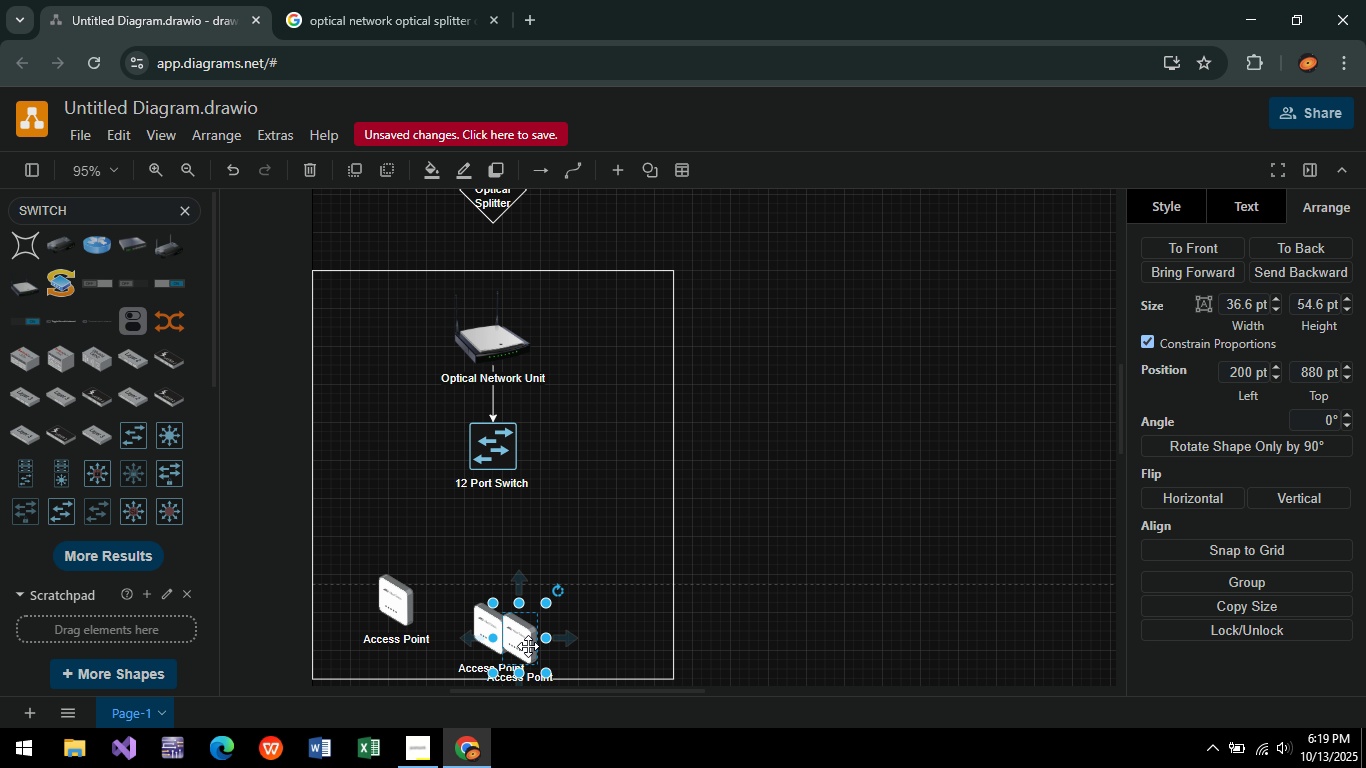 
left_click_drag(start_coordinate=[528, 646], to_coordinate=[601, 611])
 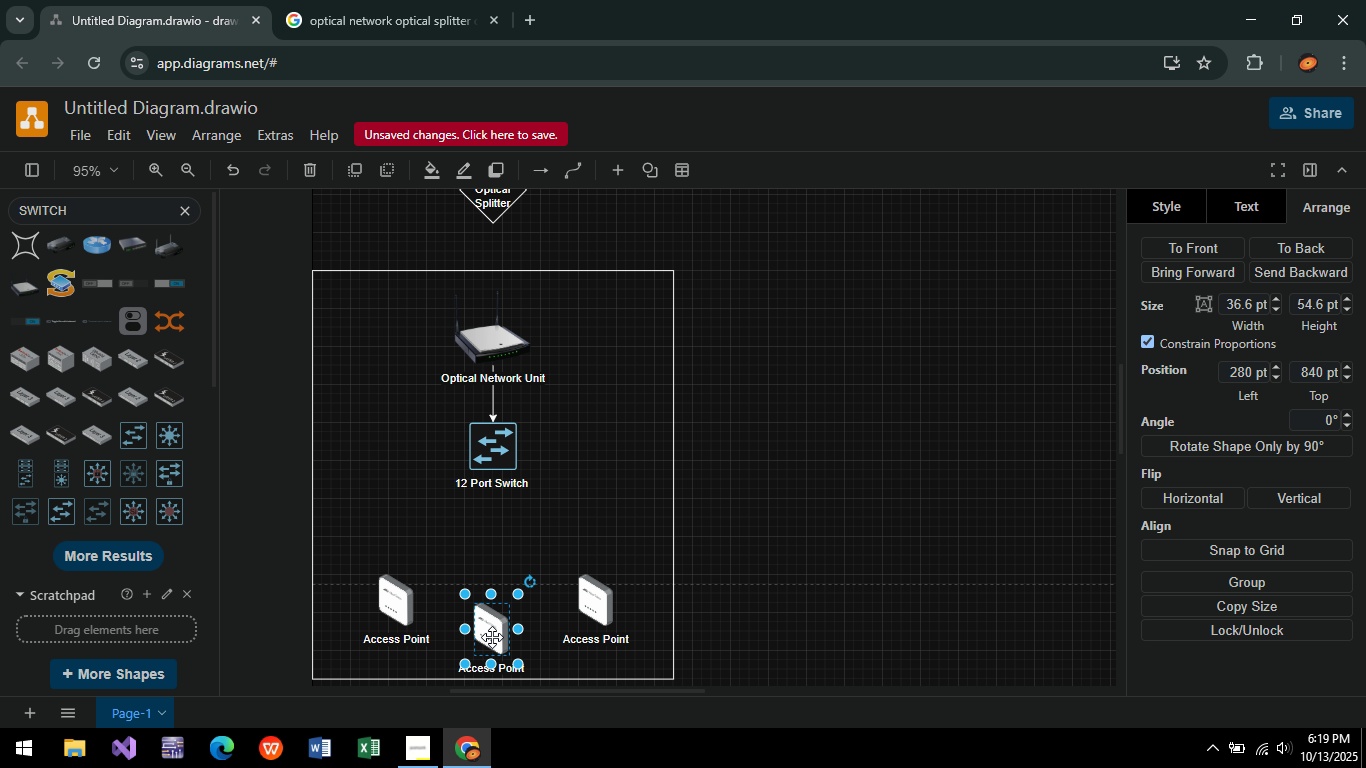 
left_click([492, 637])
 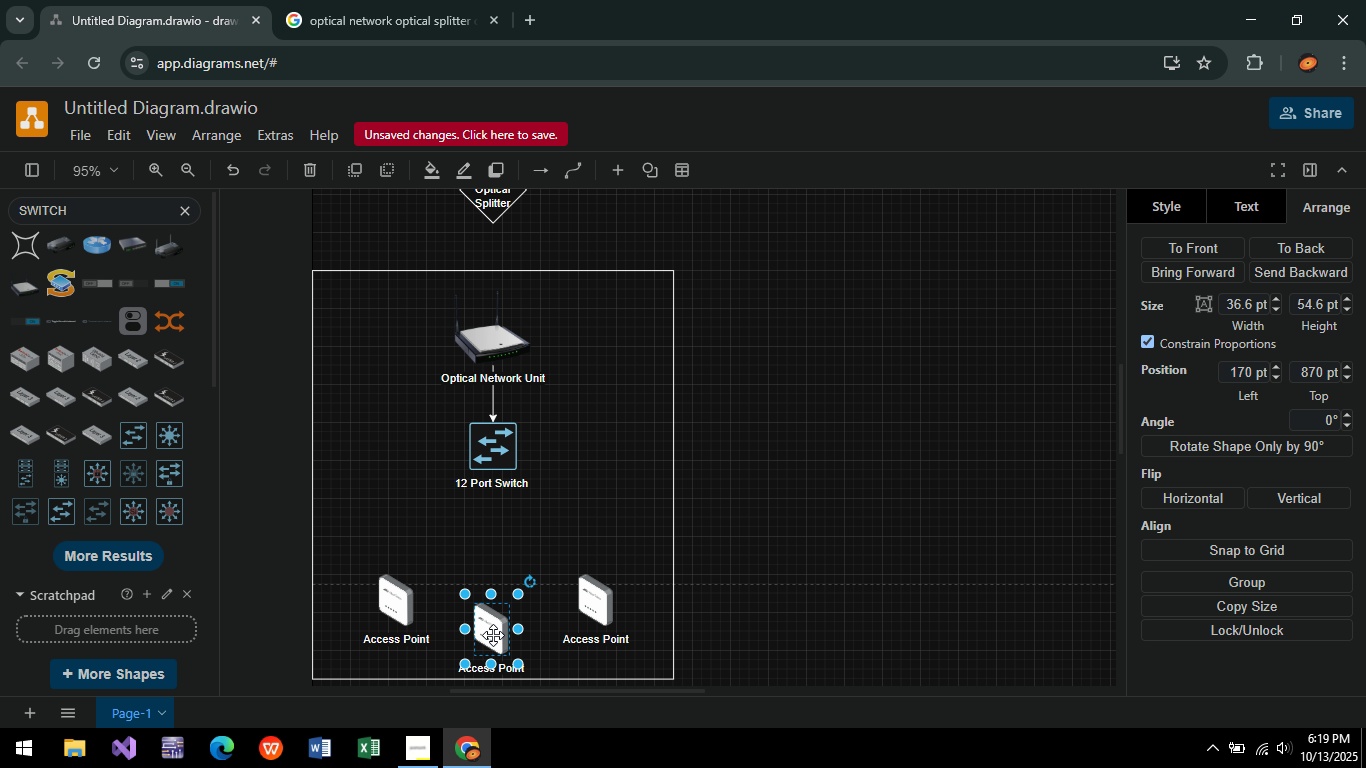 
left_click_drag(start_coordinate=[492, 637], to_coordinate=[496, 605])
 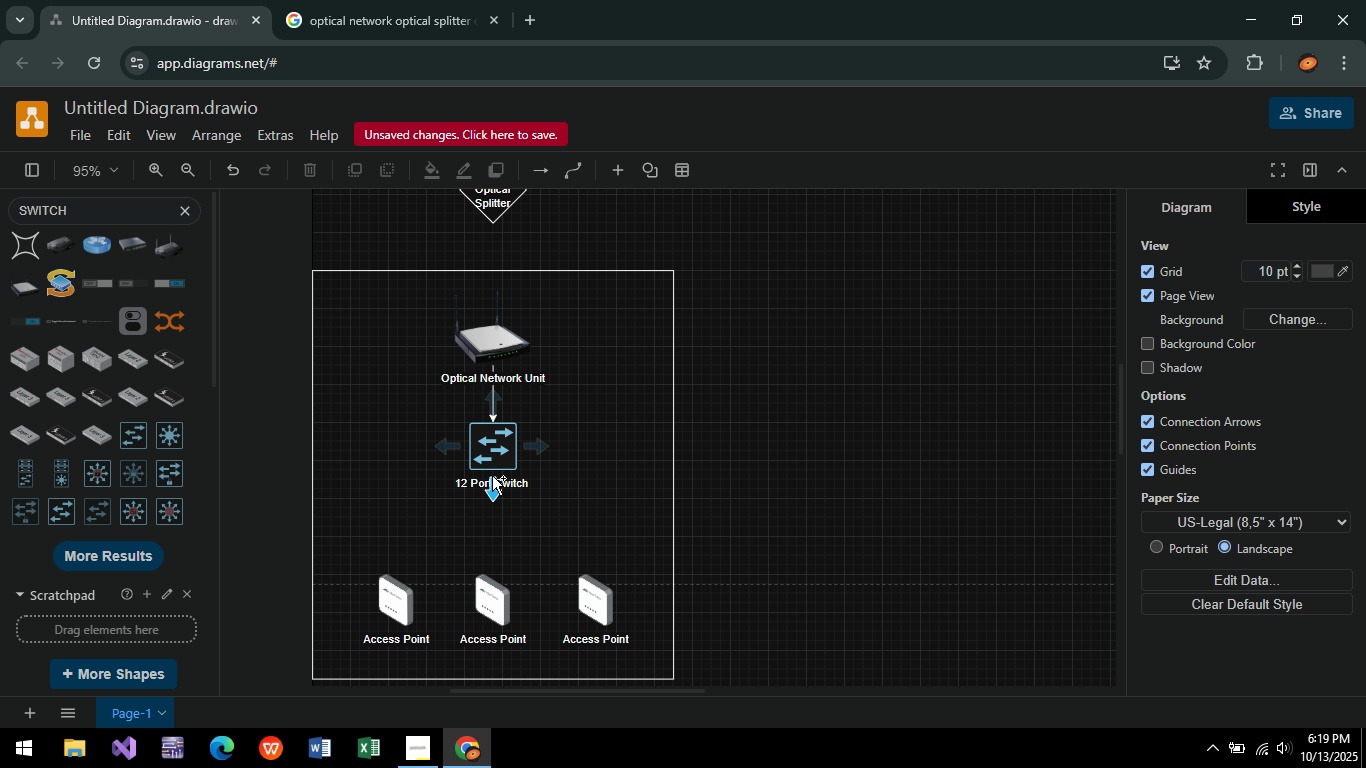 
left_click_drag(start_coordinate=[492, 470], to_coordinate=[391, 600])
 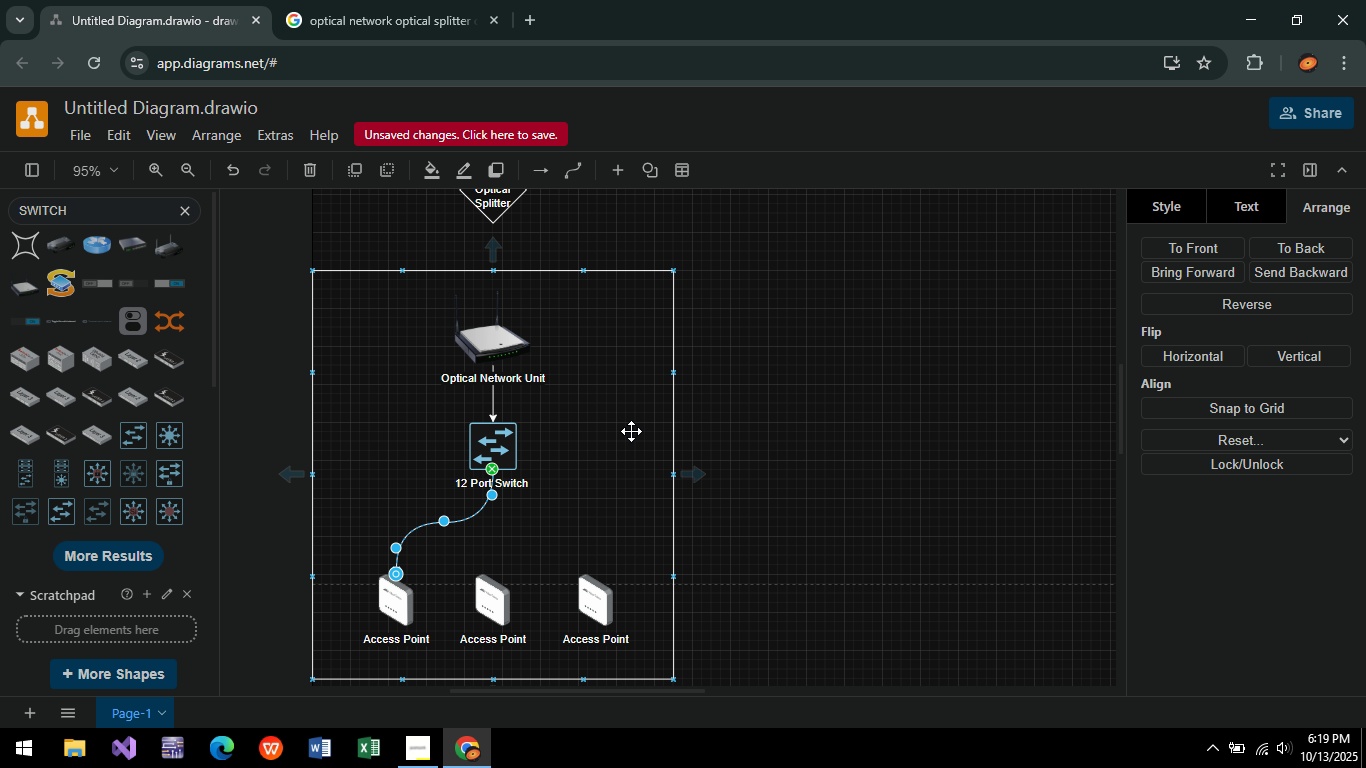 
left_click([632, 431])
 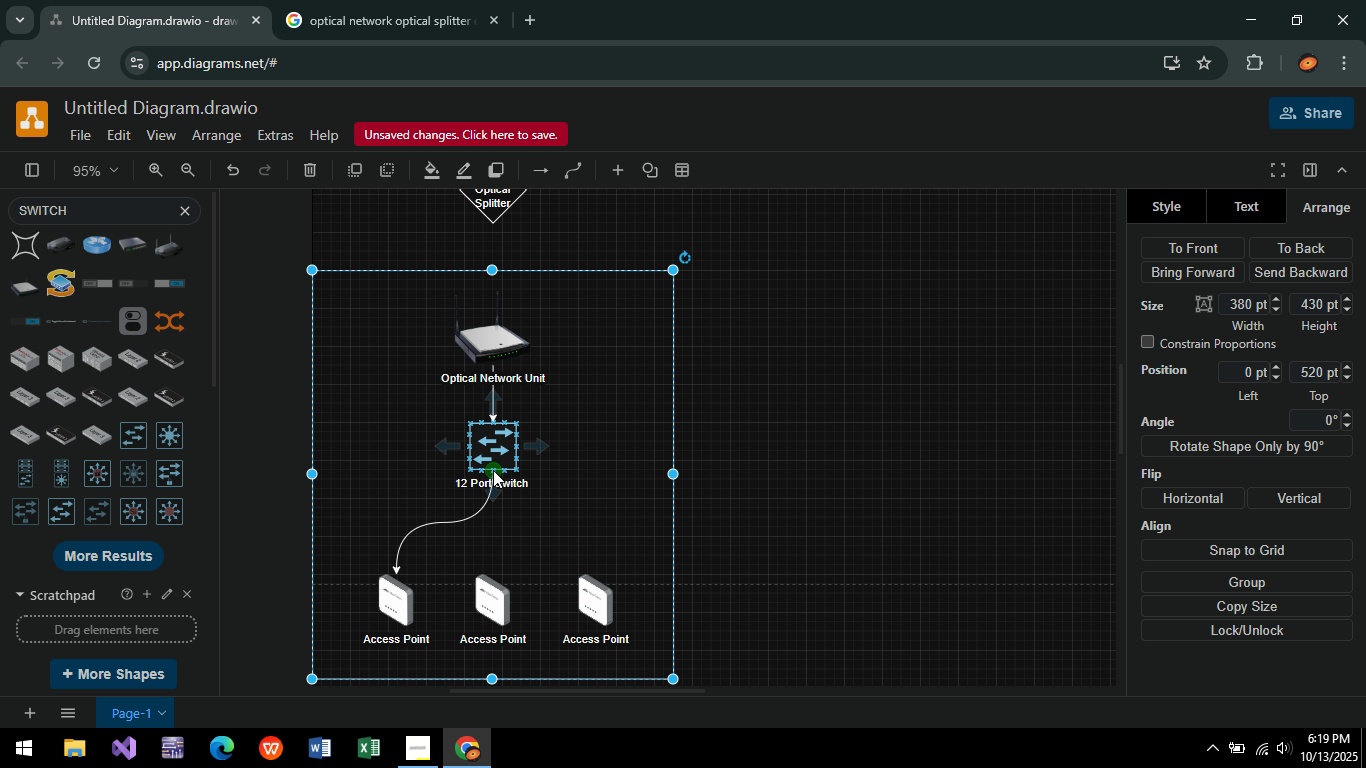 
left_click_drag(start_coordinate=[493, 470], to_coordinate=[486, 588])
 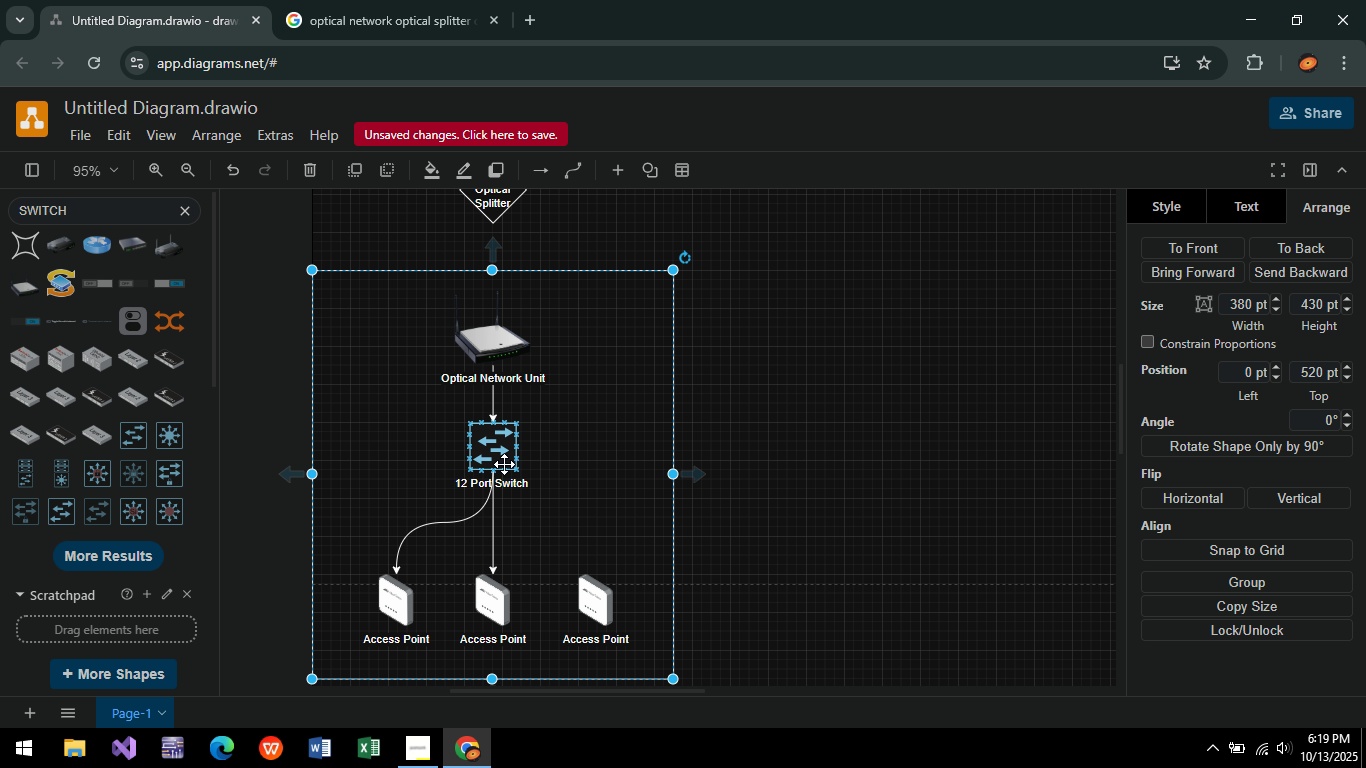 
left_click([509, 461])
 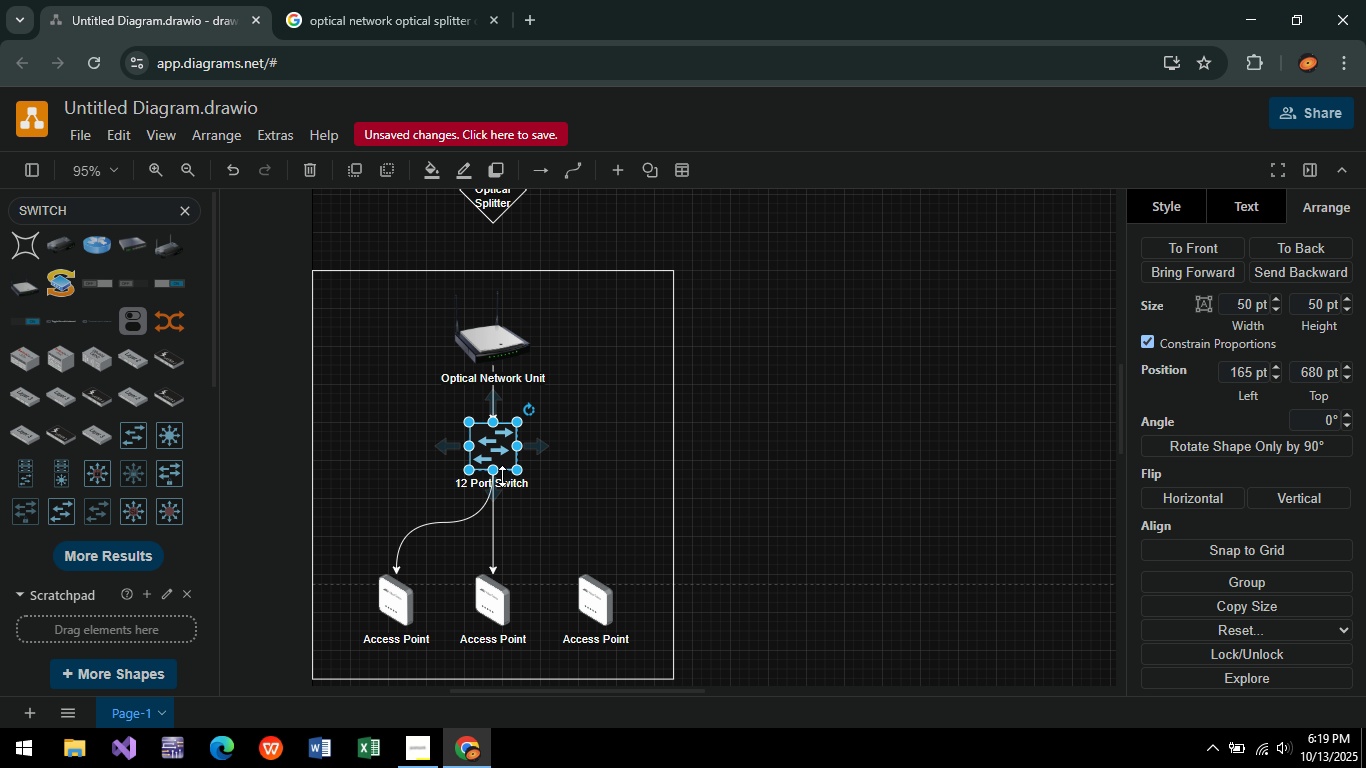 
left_click_drag(start_coordinate=[643, 517], to_coordinate=[638, 522])
 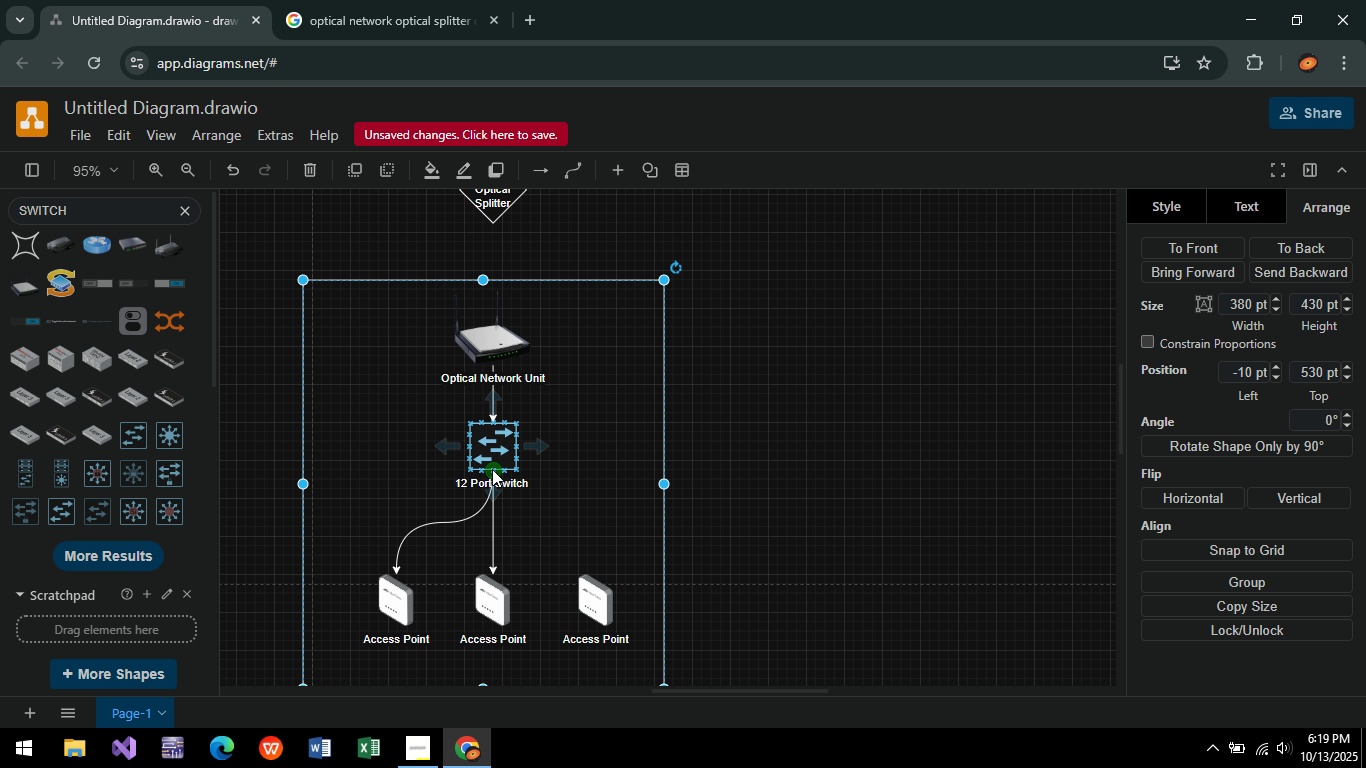 
left_click_drag(start_coordinate=[493, 470], to_coordinate=[598, 595])
 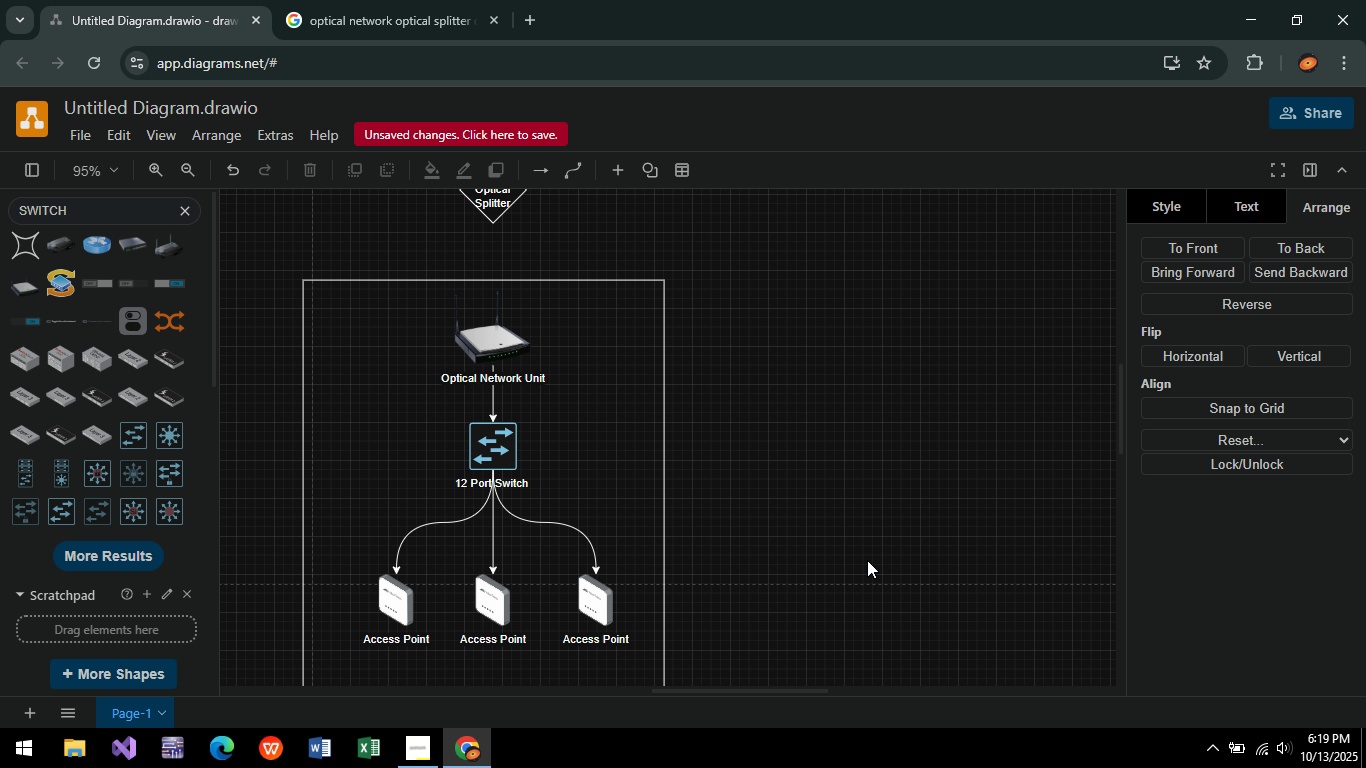 
left_click([867, 560])
 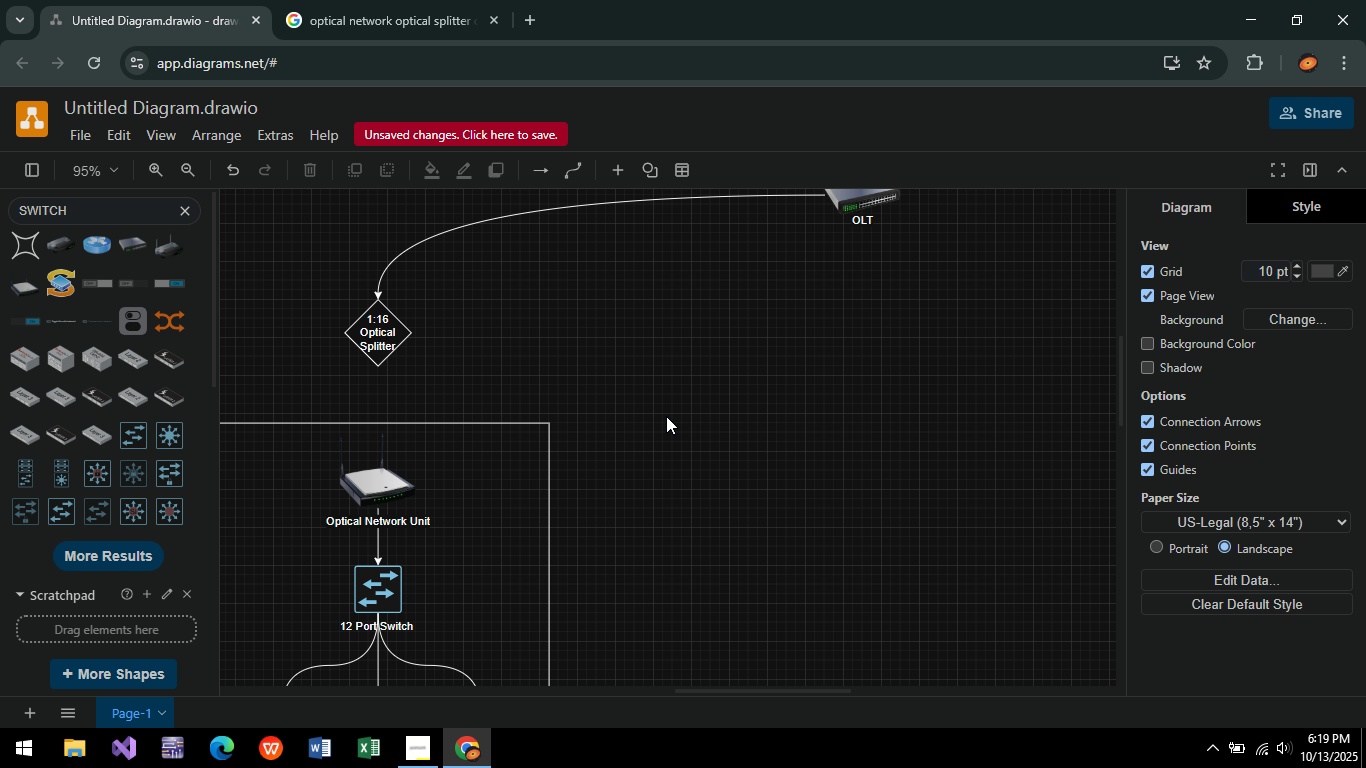 
wait(7.61)
 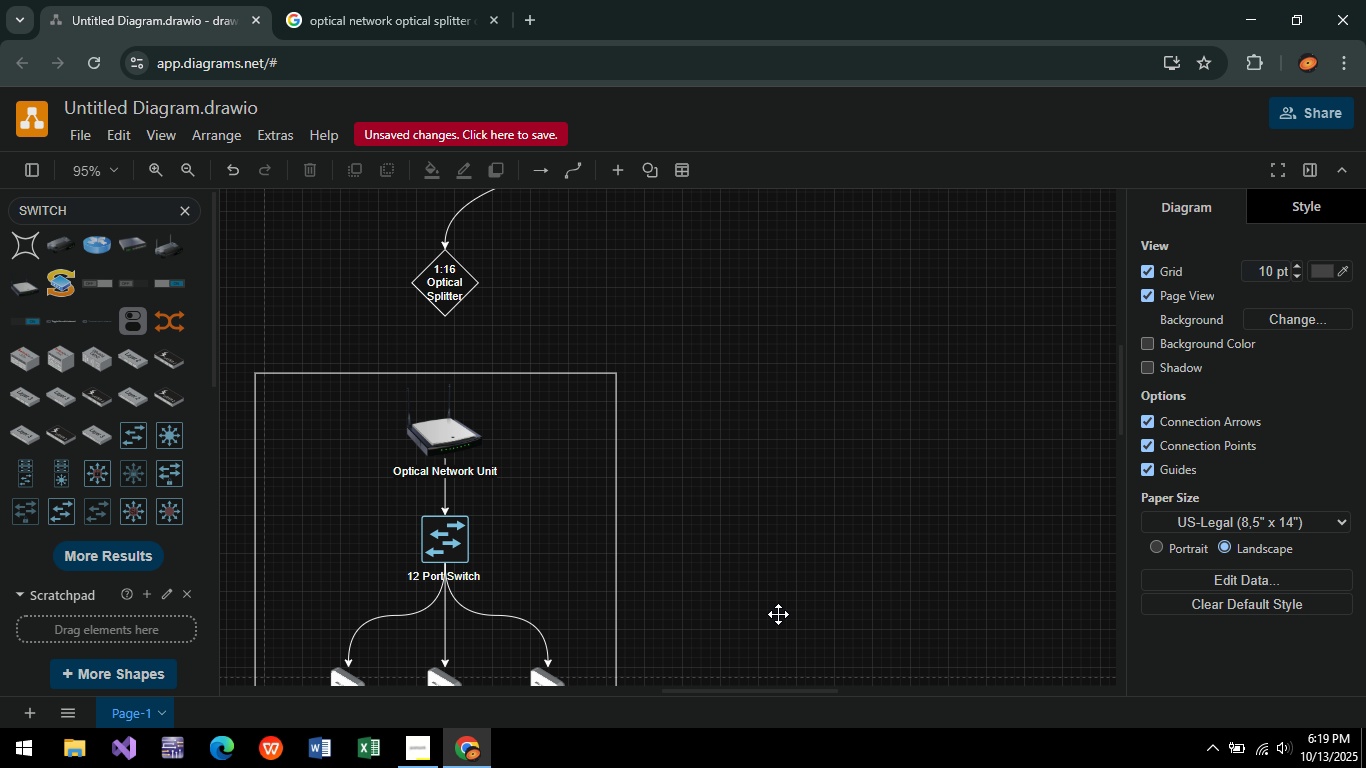 
double_click([382, 330])
 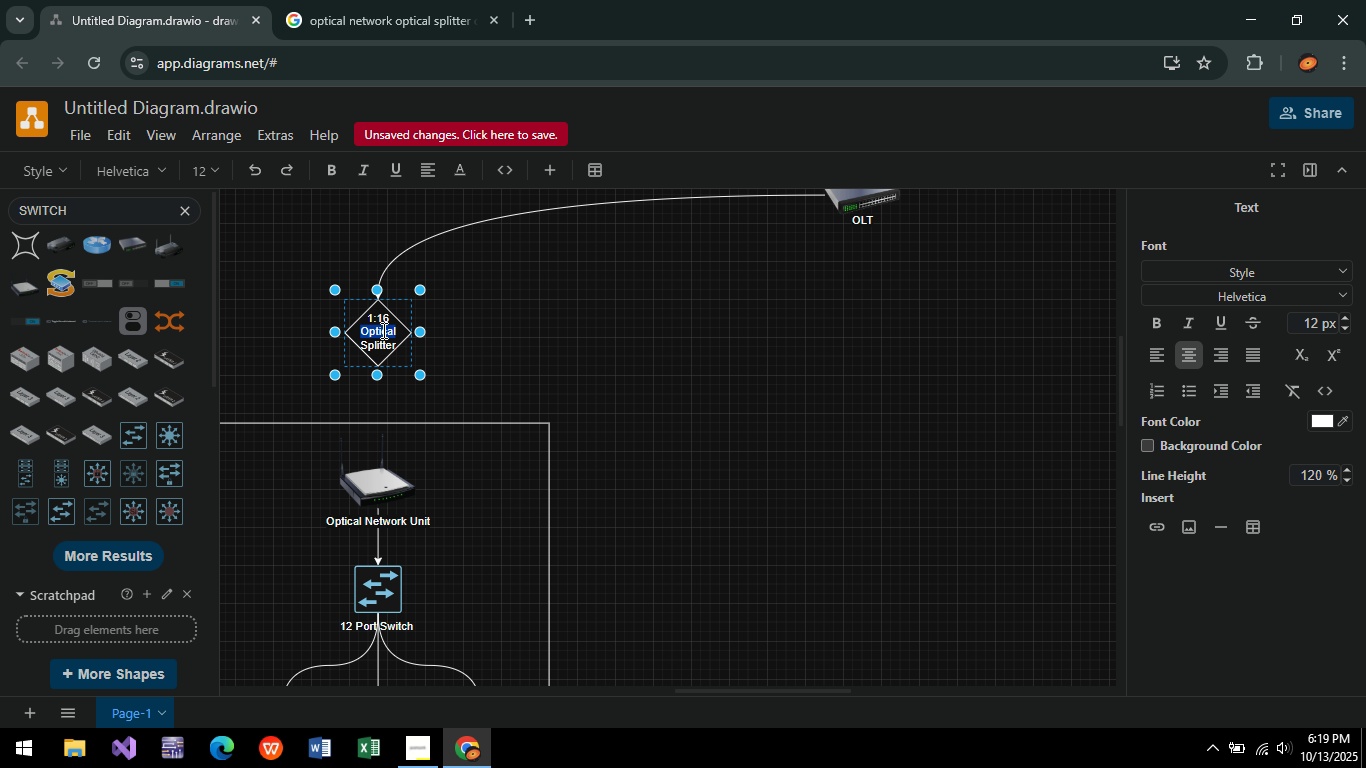 
triple_click([382, 330])
 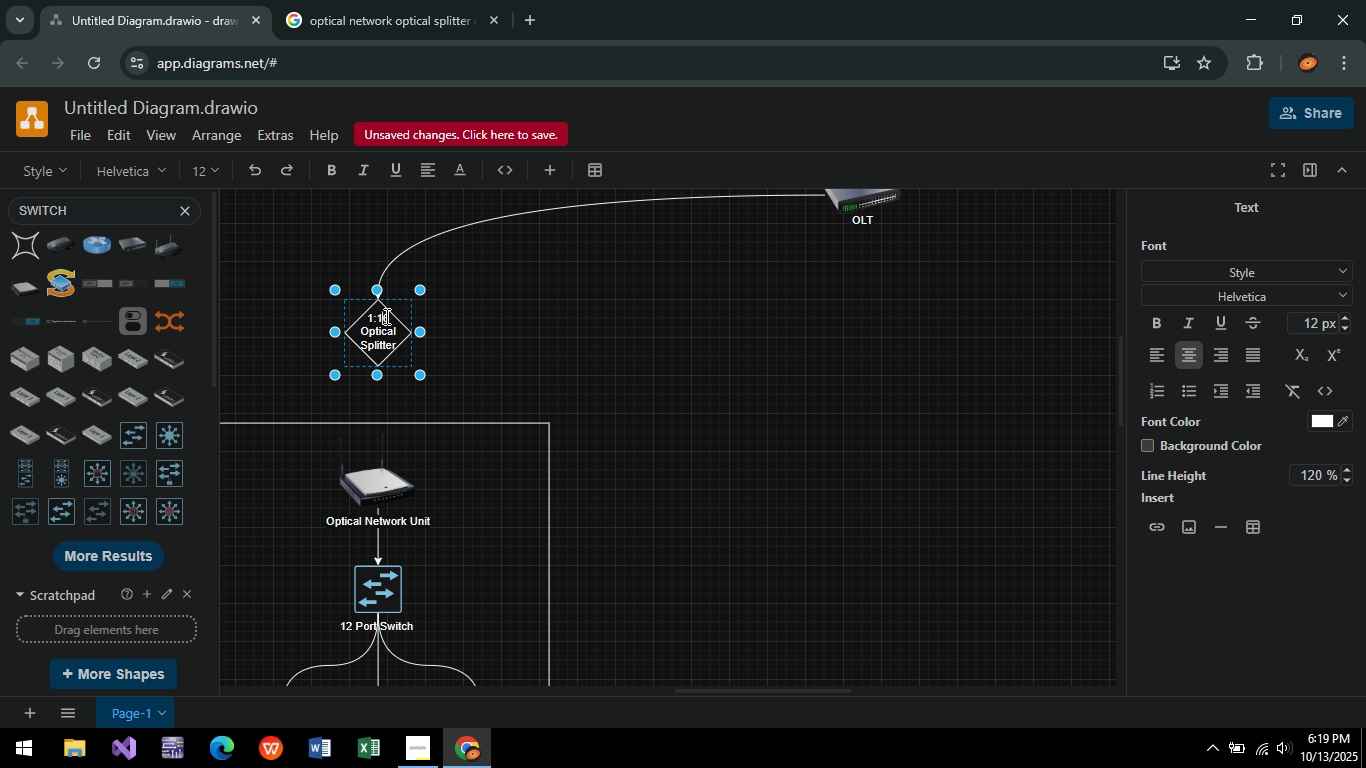 
left_click([385, 316])
 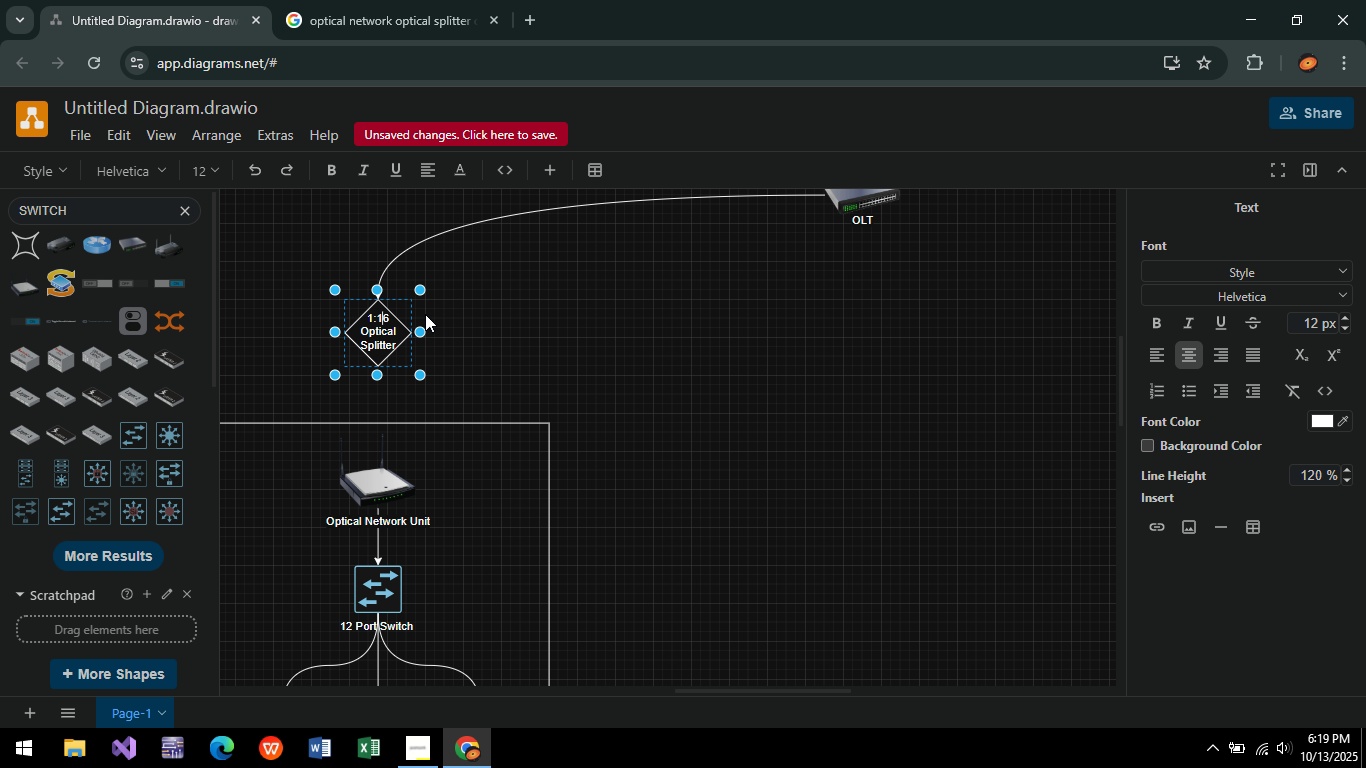 
key(ArrowRight)
 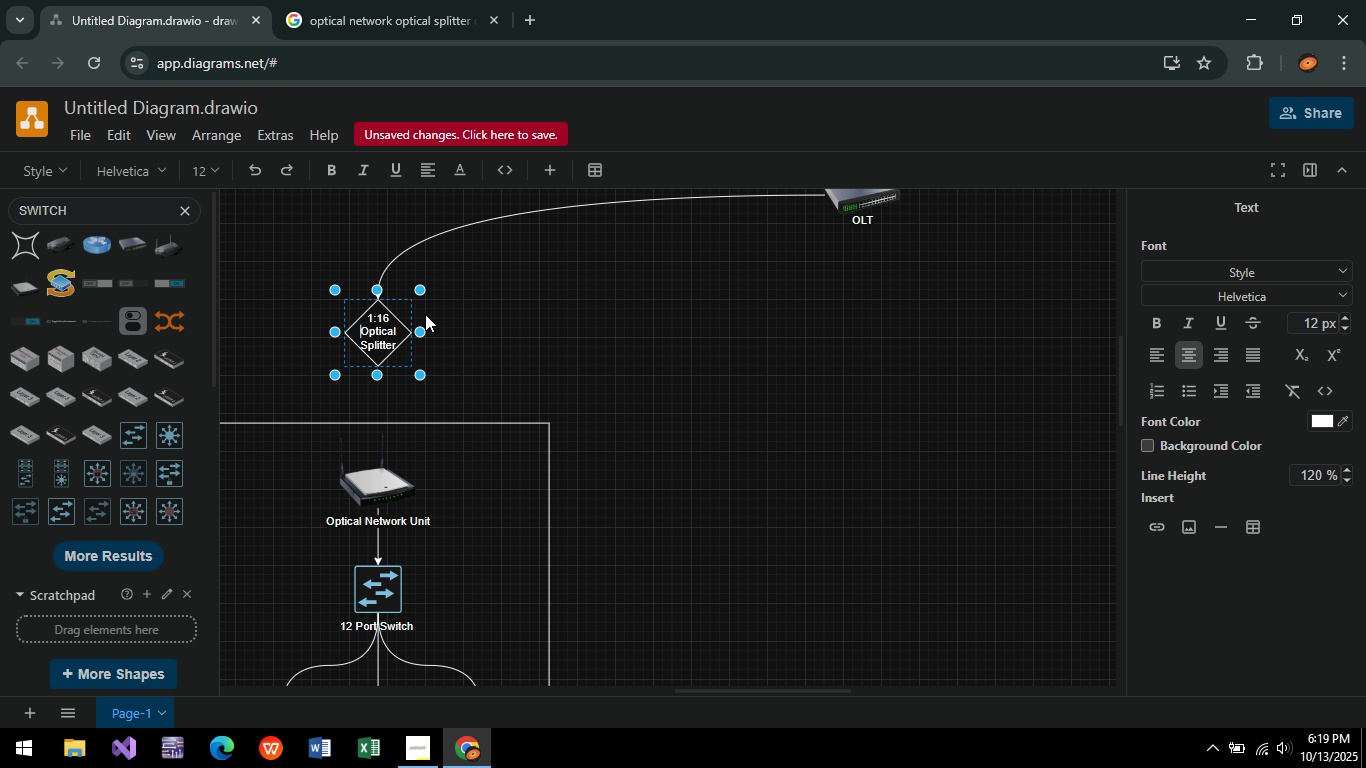 
key(ArrowRight)
 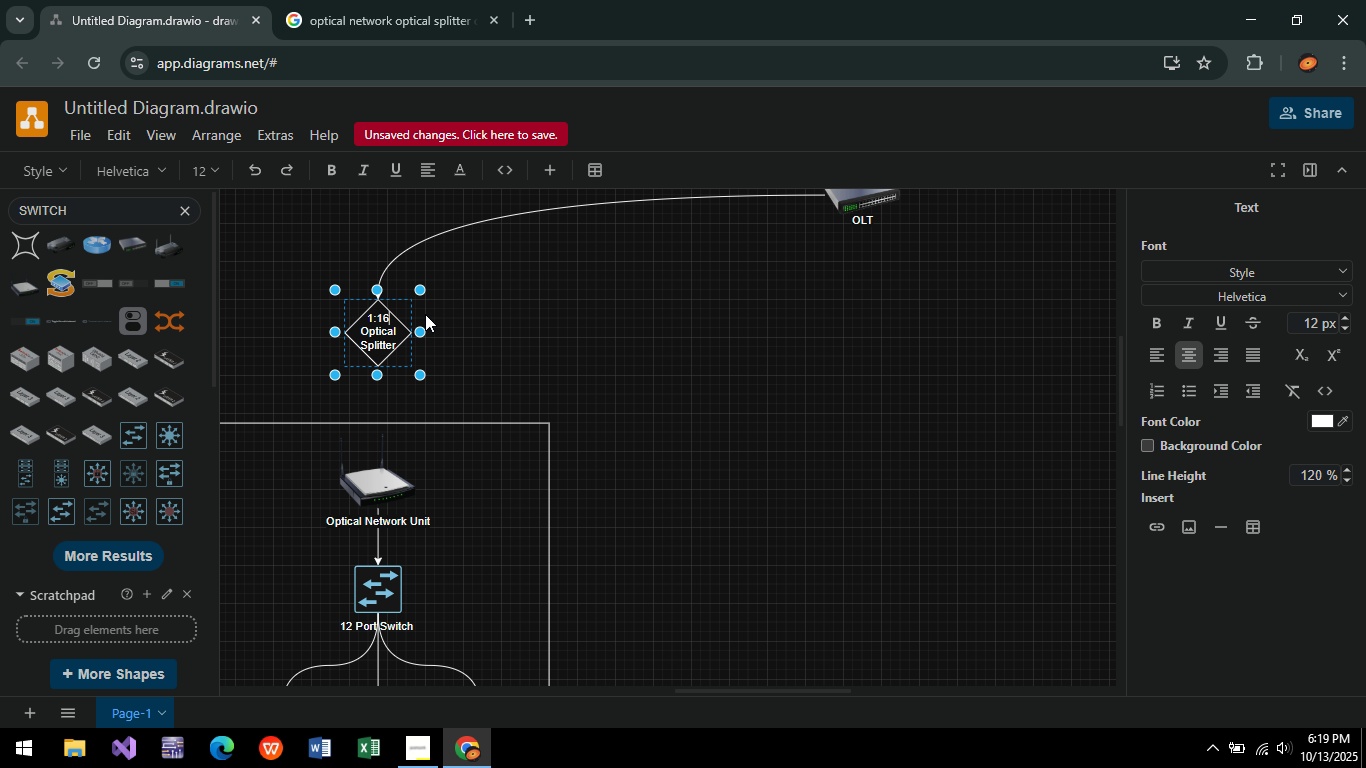 
key(ArrowLeft)
 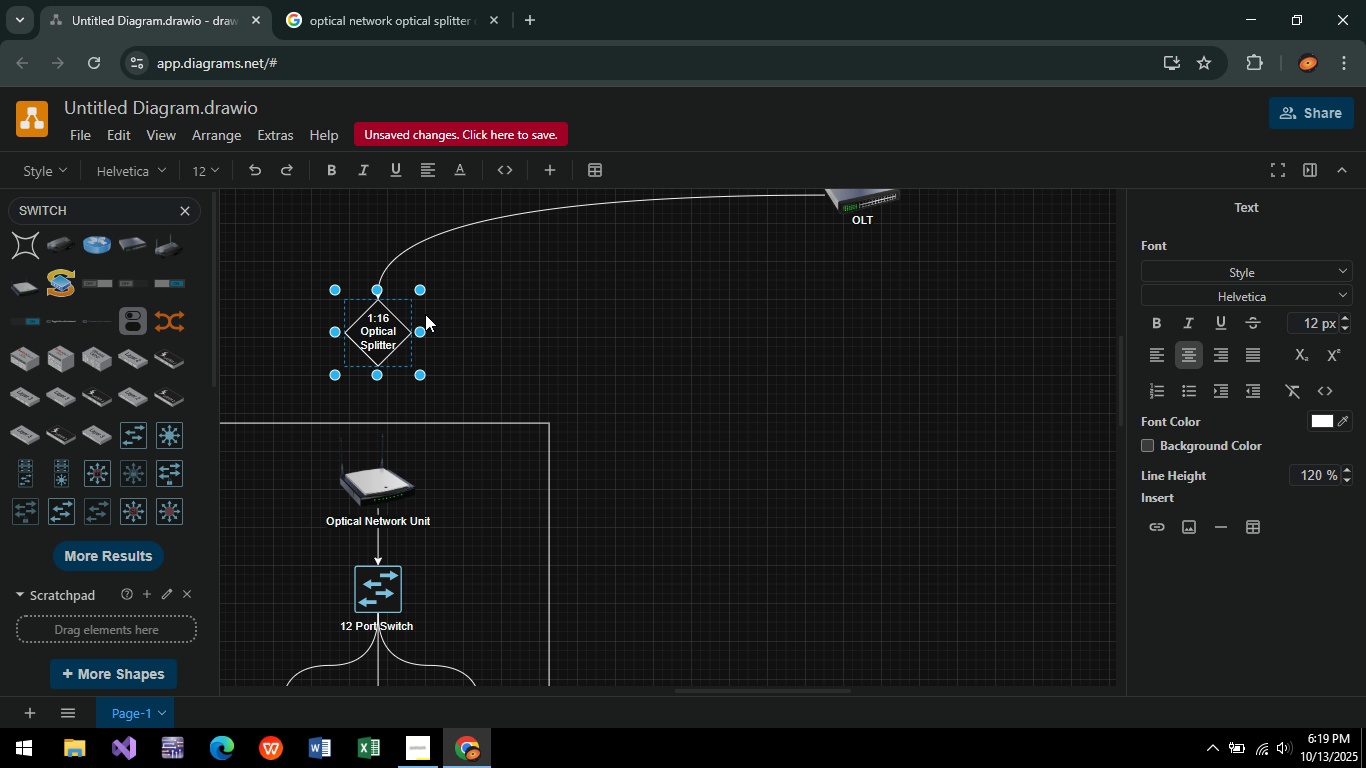 
key(Backspace)
 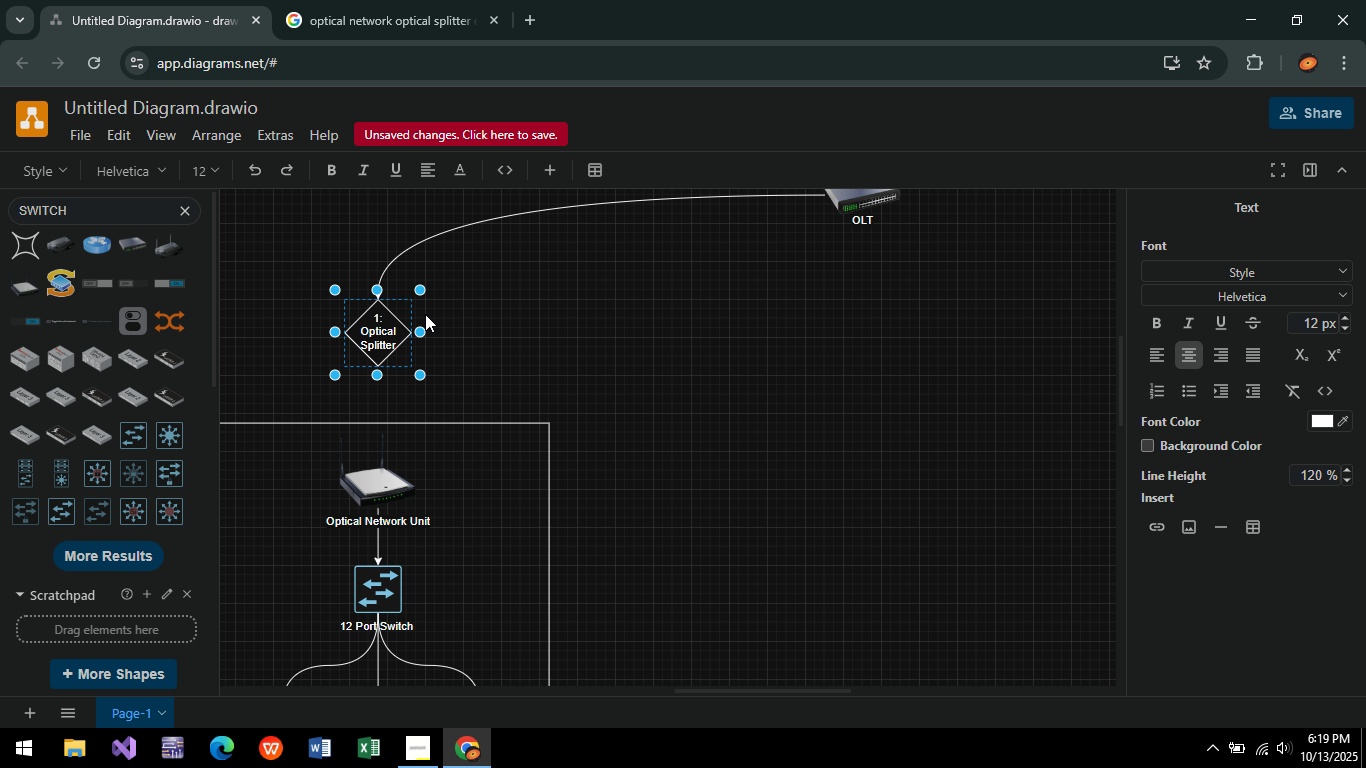 
key(Backspace)
 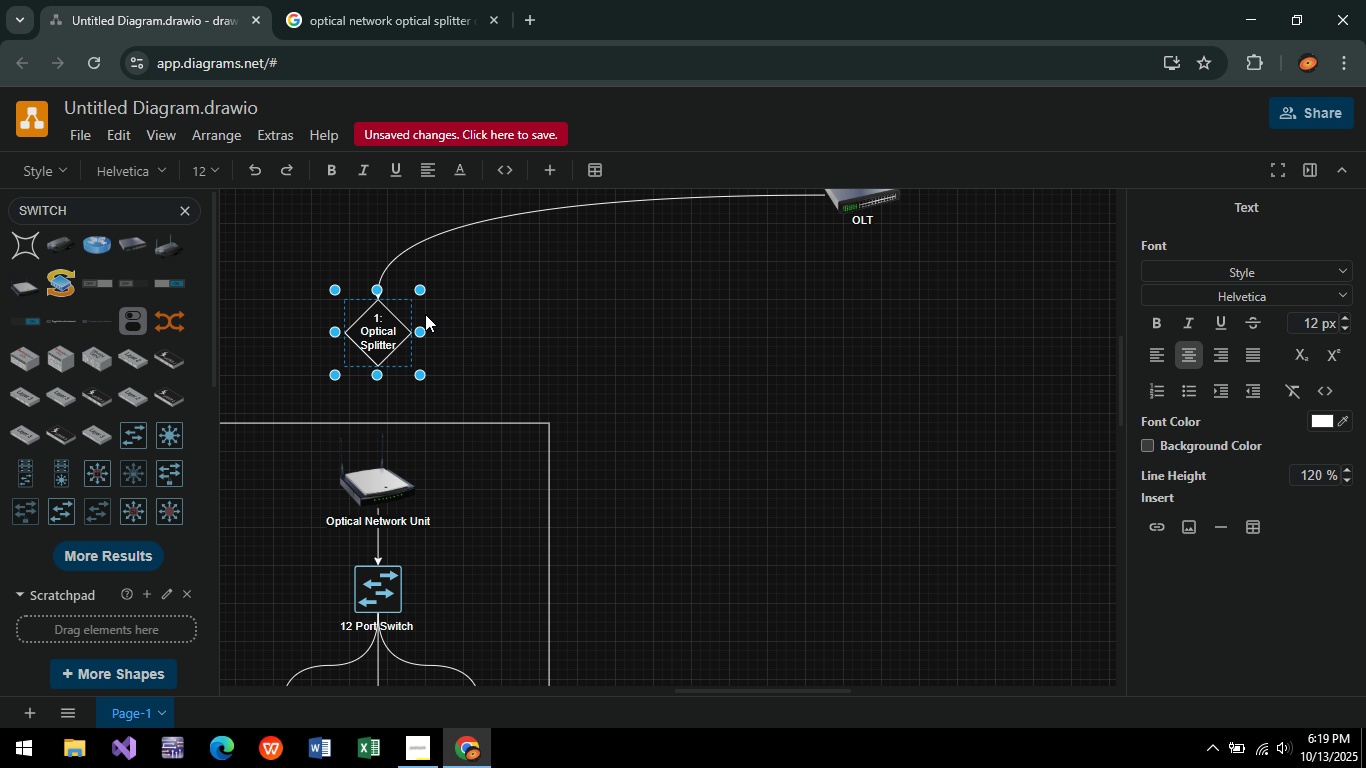 
key(8)
 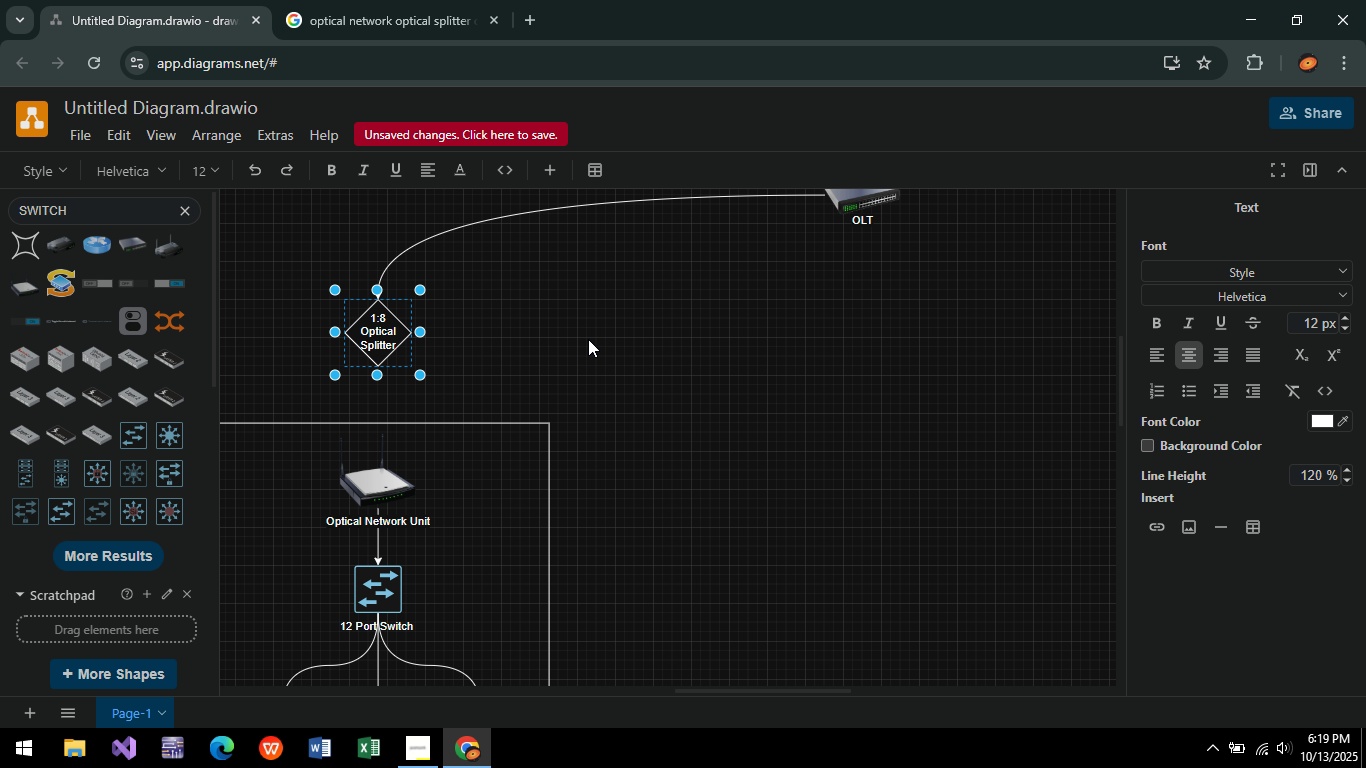 
left_click([605, 336])
 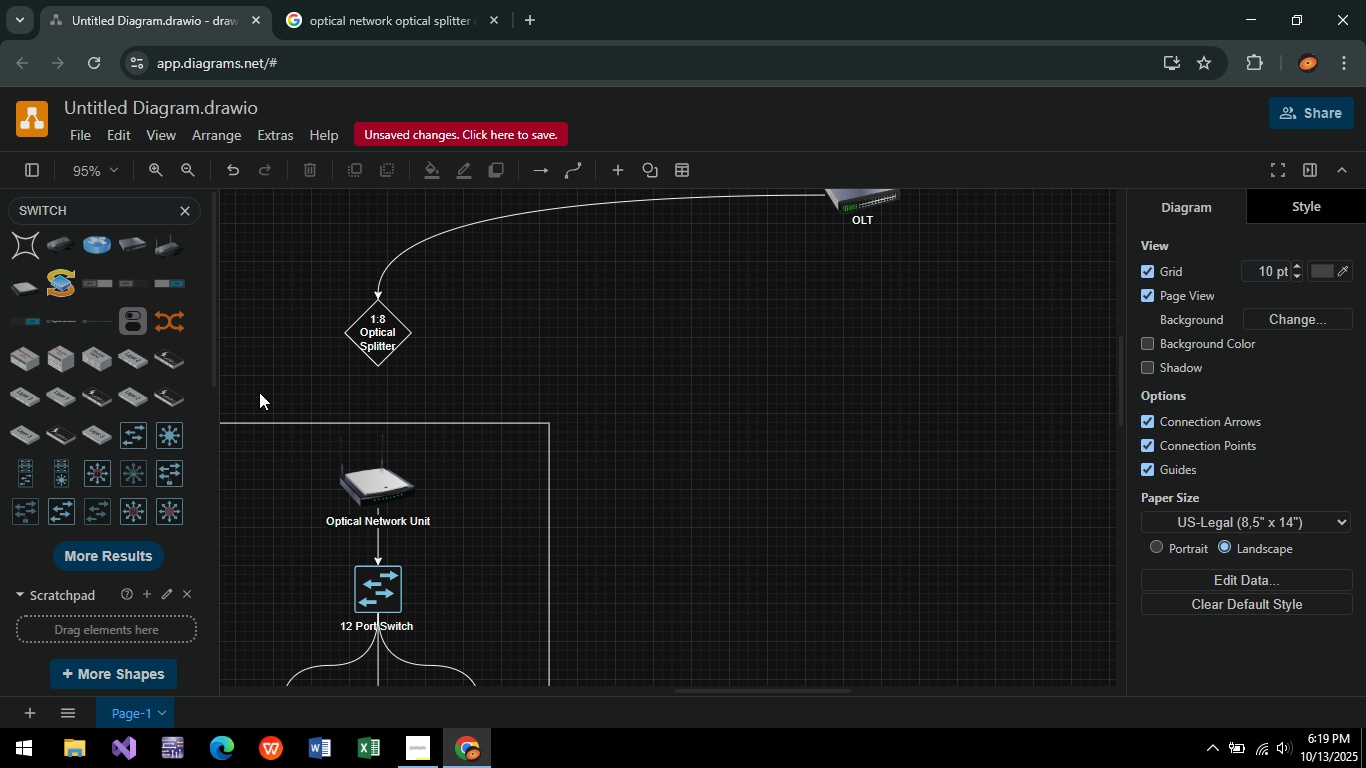 
wait(8.2)
 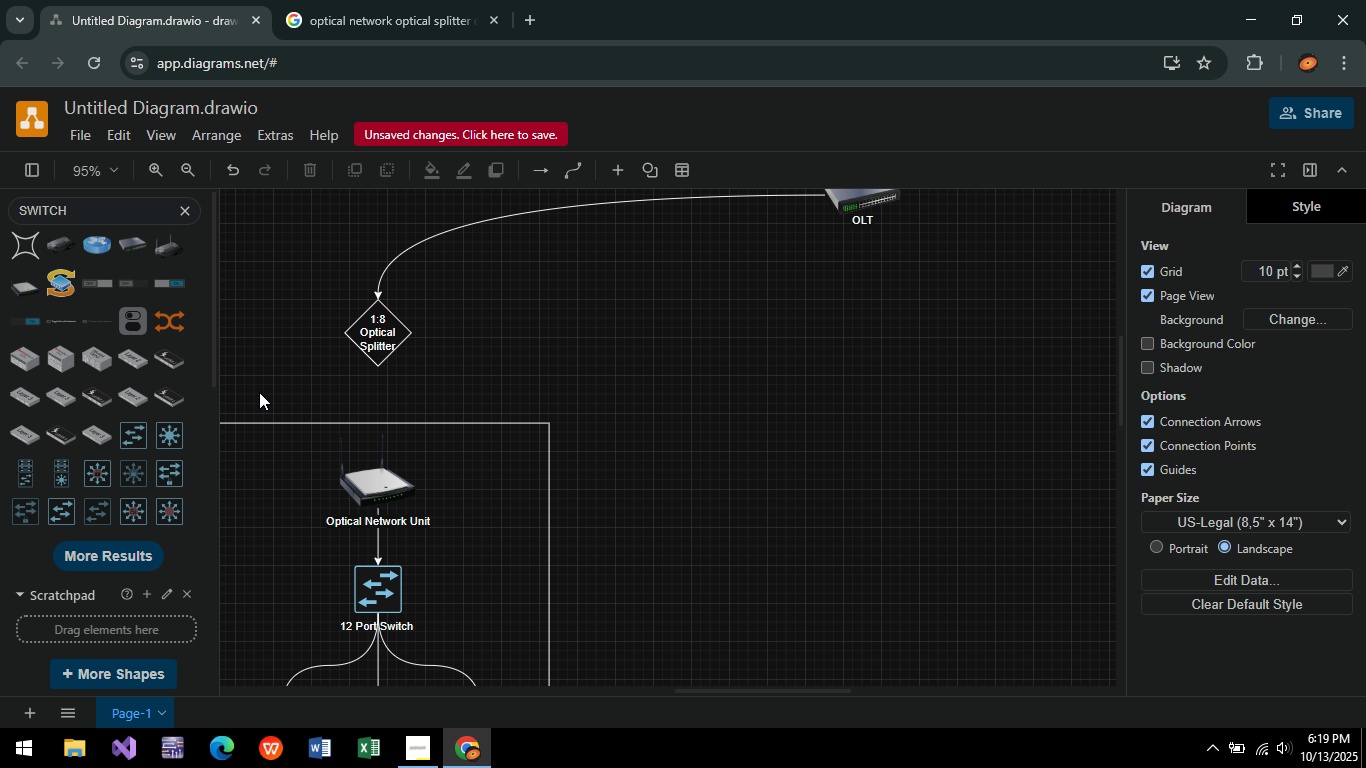 
mouse_move([190, 509])
 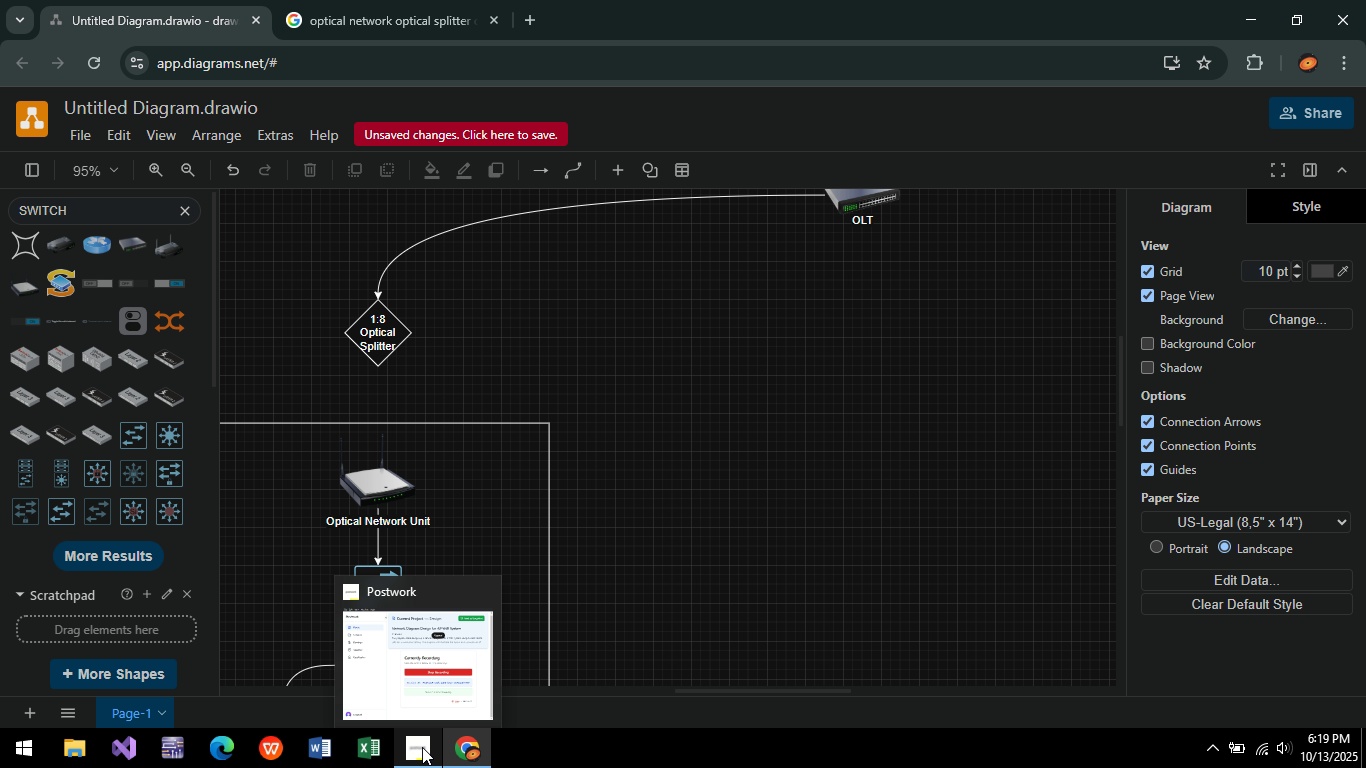 
left_click([422, 747])